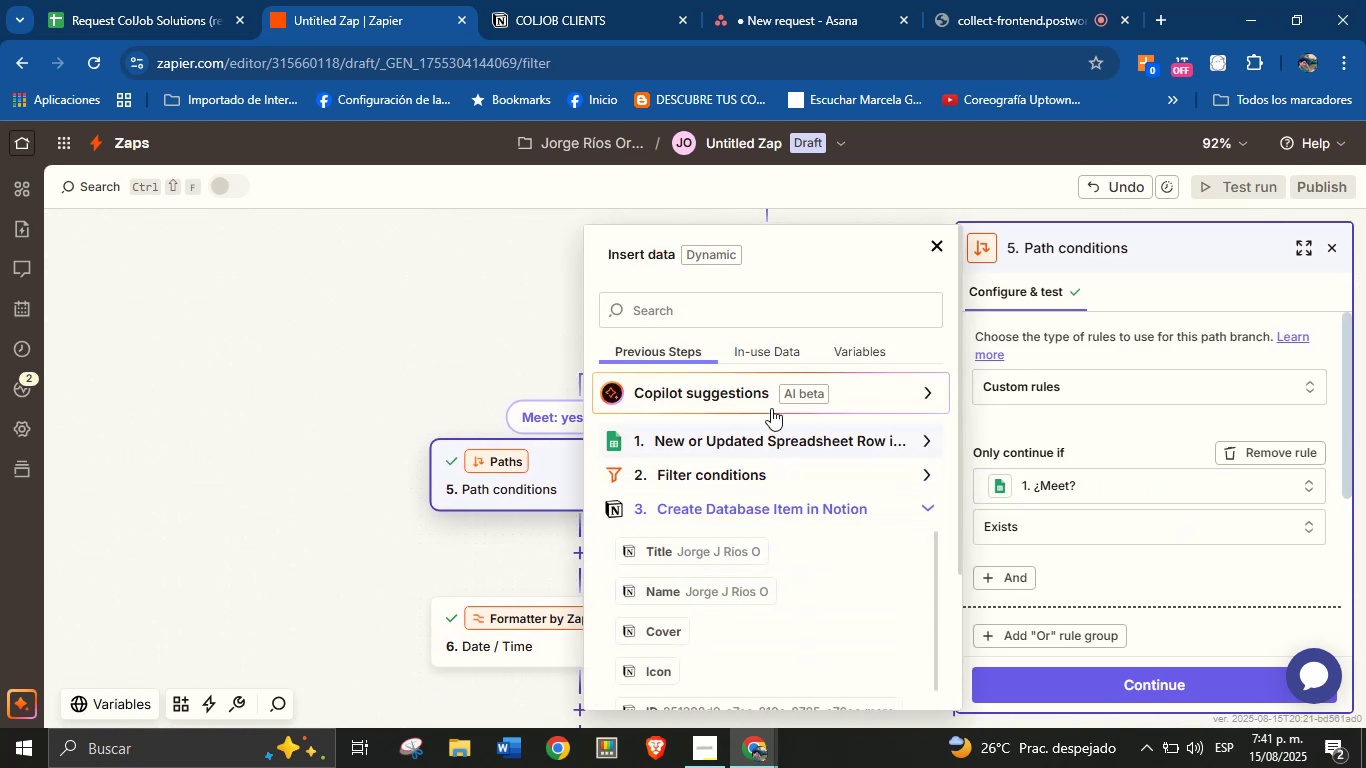 
left_click([778, 318])
 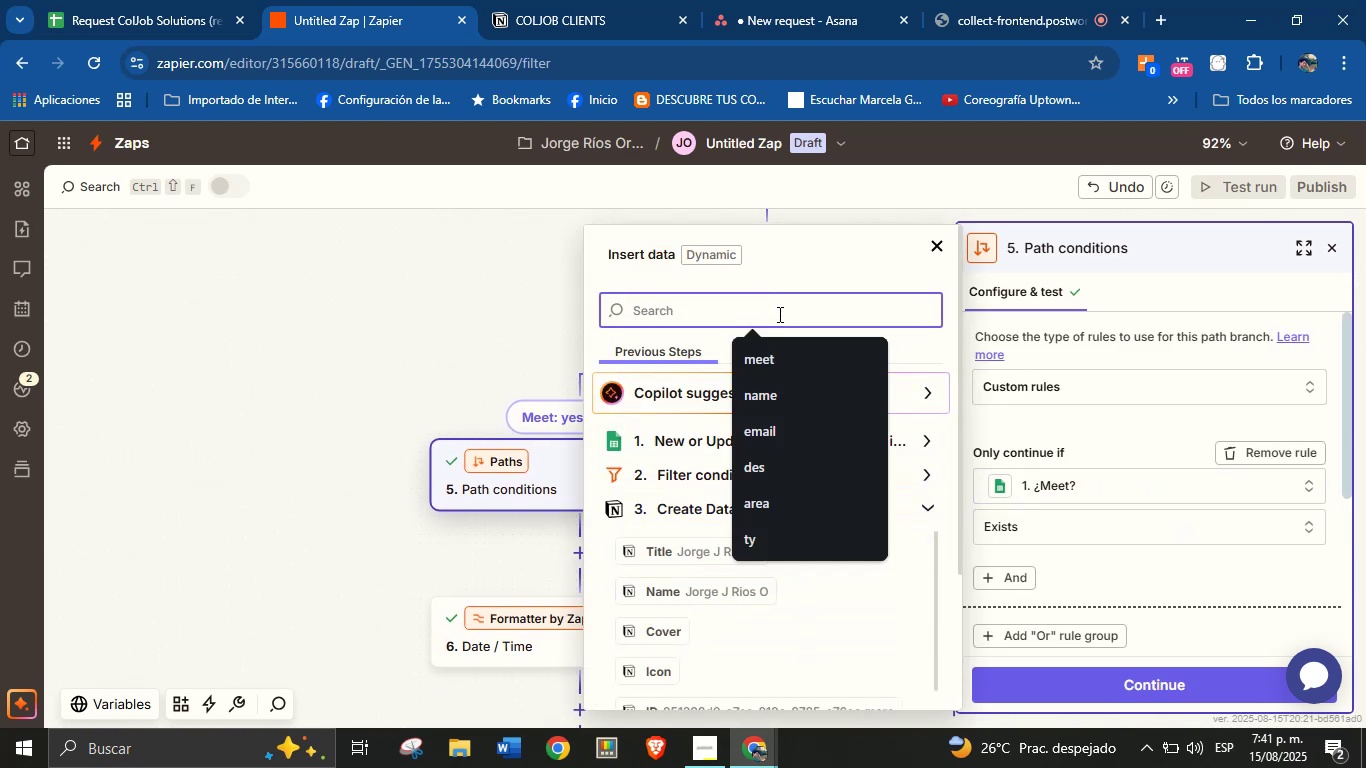 
type(meet)
 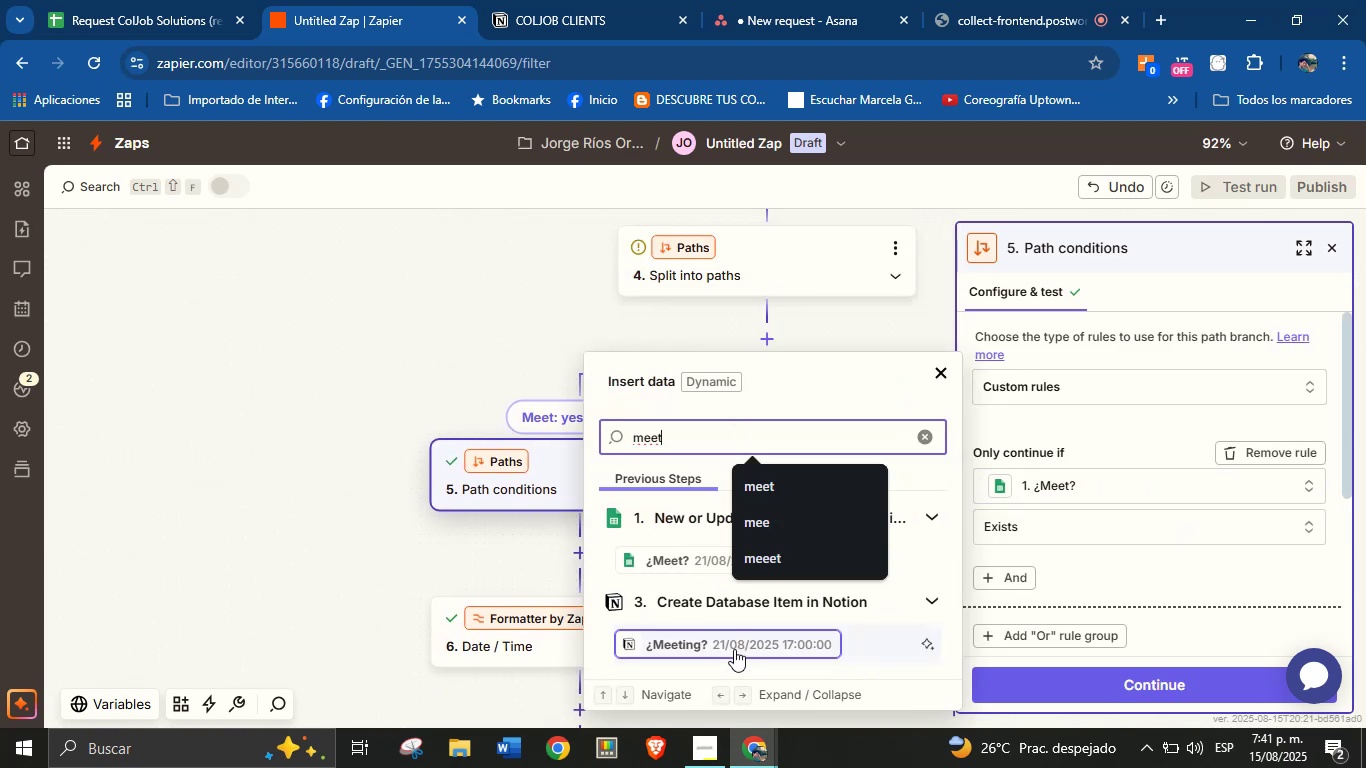 
left_click([734, 640])
 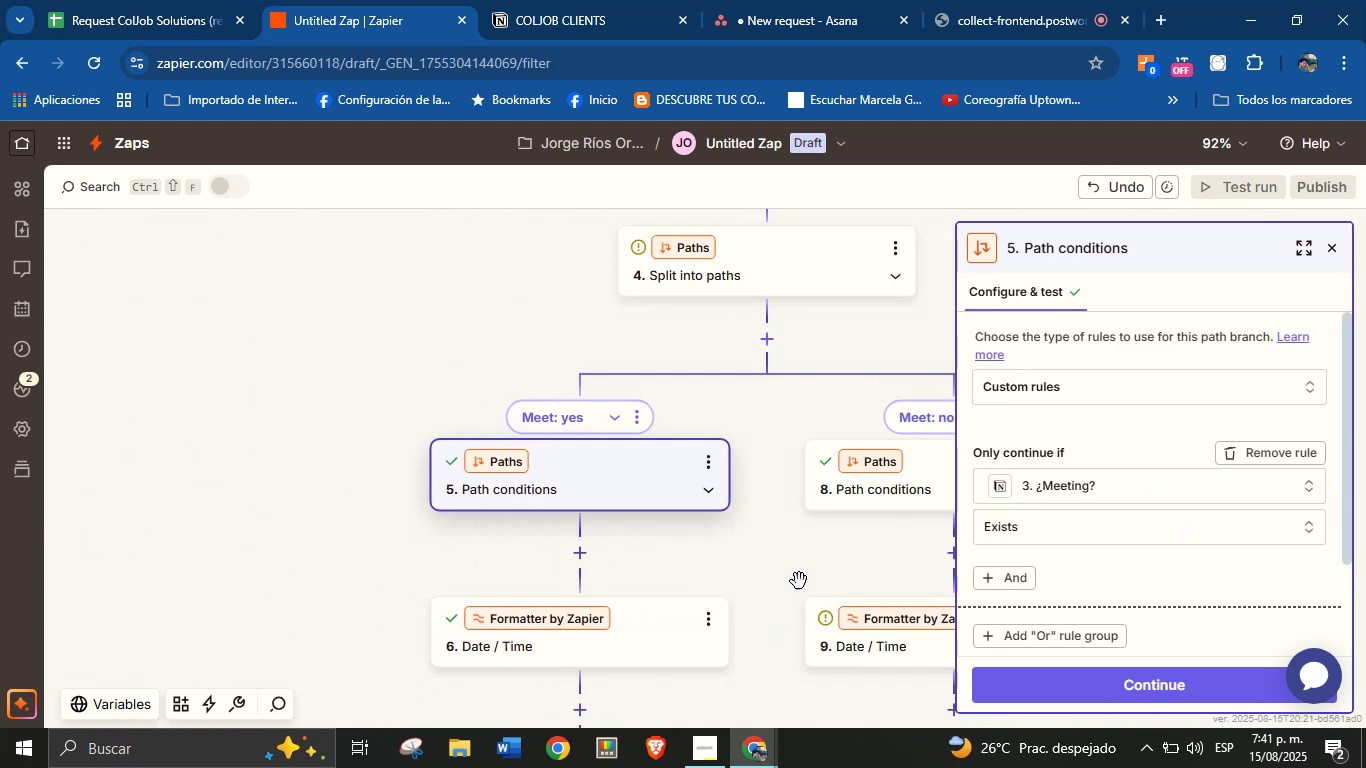 
left_click_drag(start_coordinate=[798, 567], to_coordinate=[791, 506])
 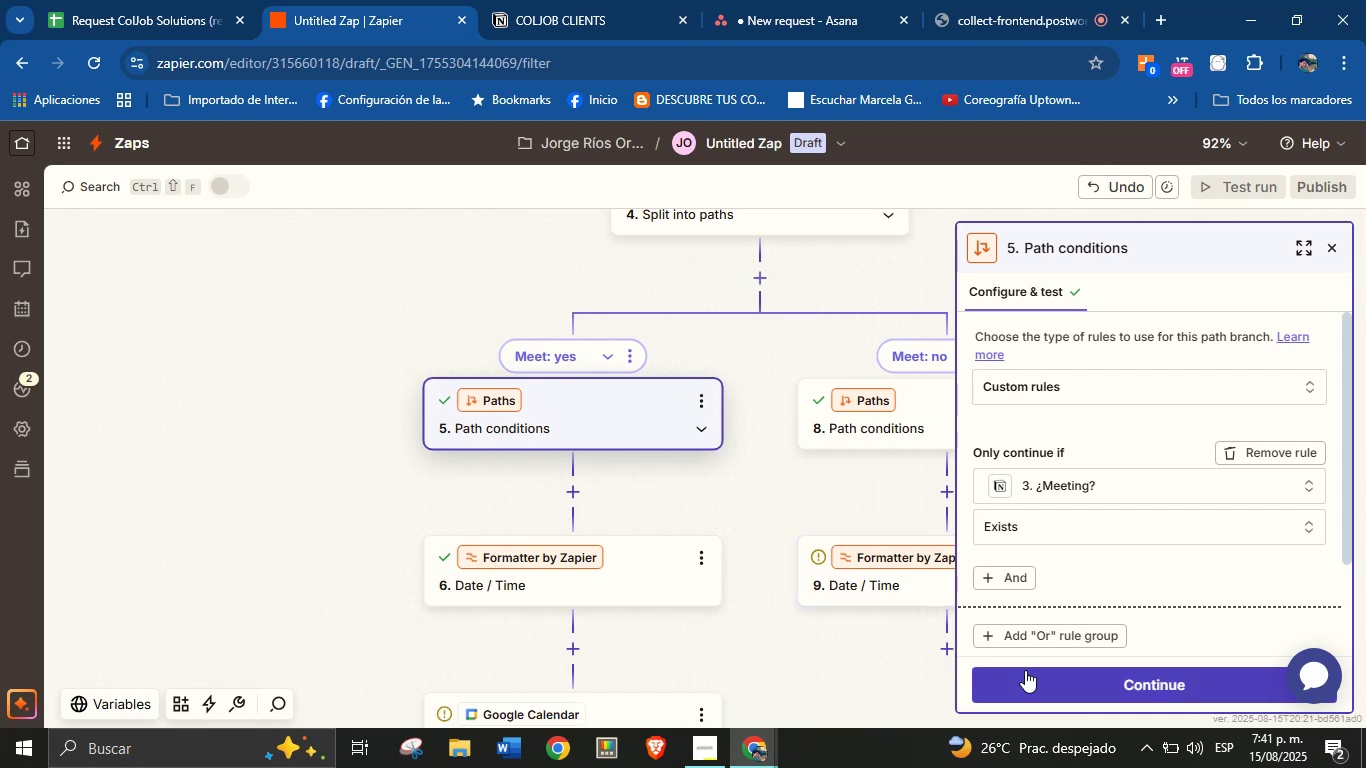 
left_click([1025, 670])
 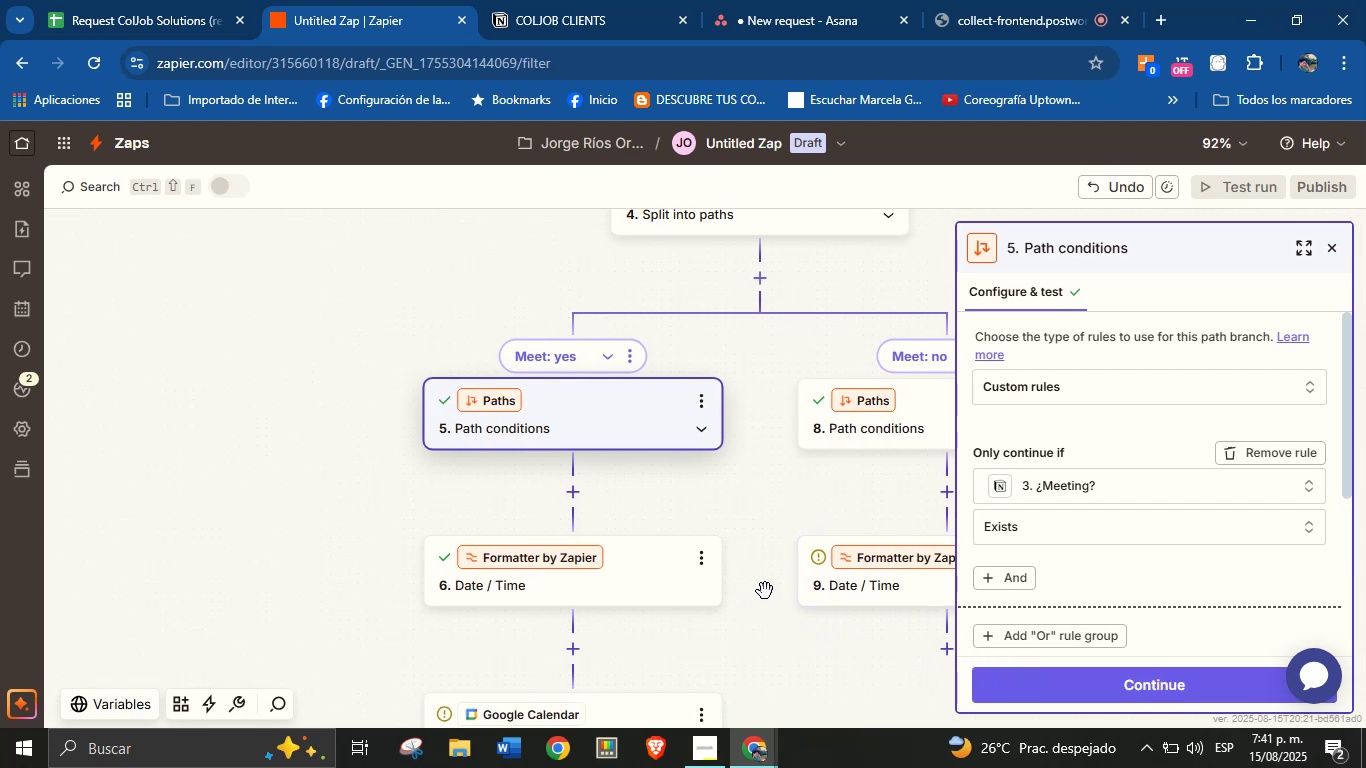 
left_click_drag(start_coordinate=[803, 473], to_coordinate=[690, 490])
 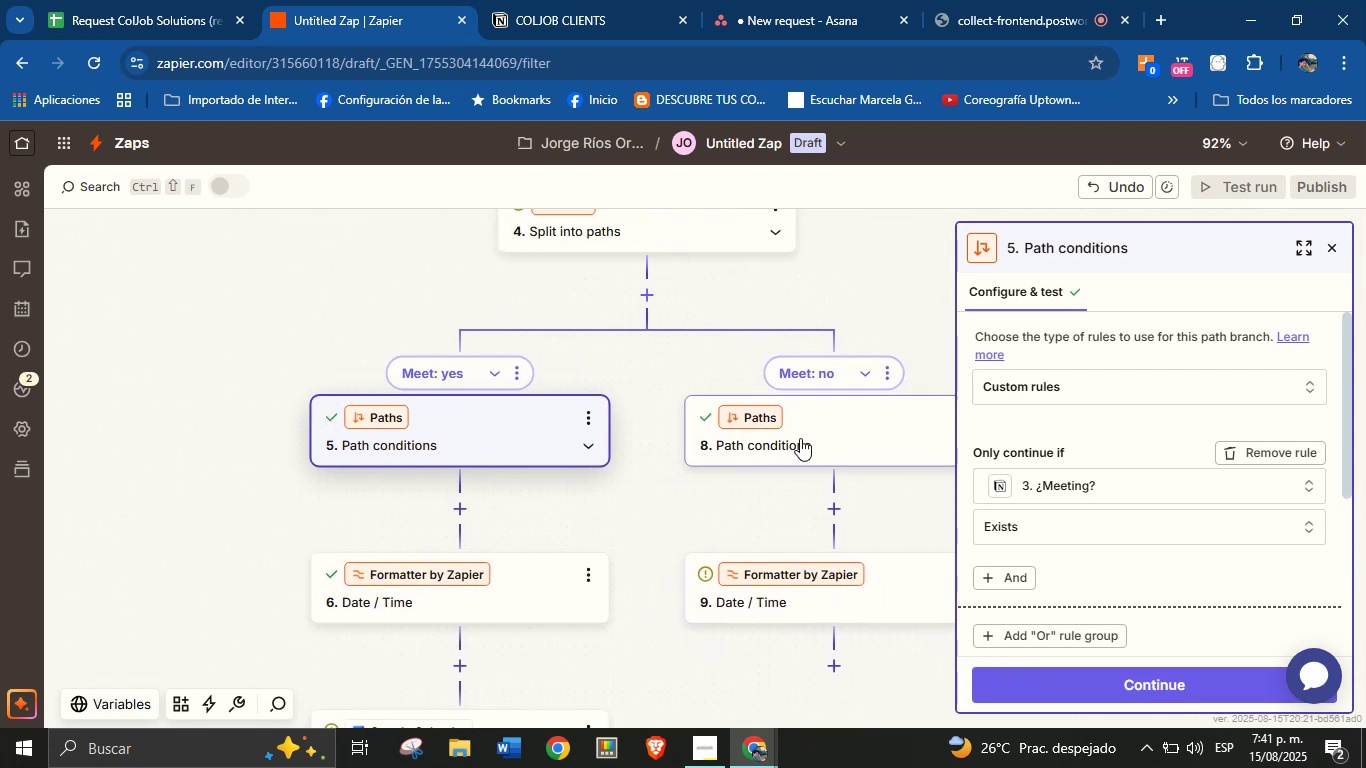 
left_click([800, 438])
 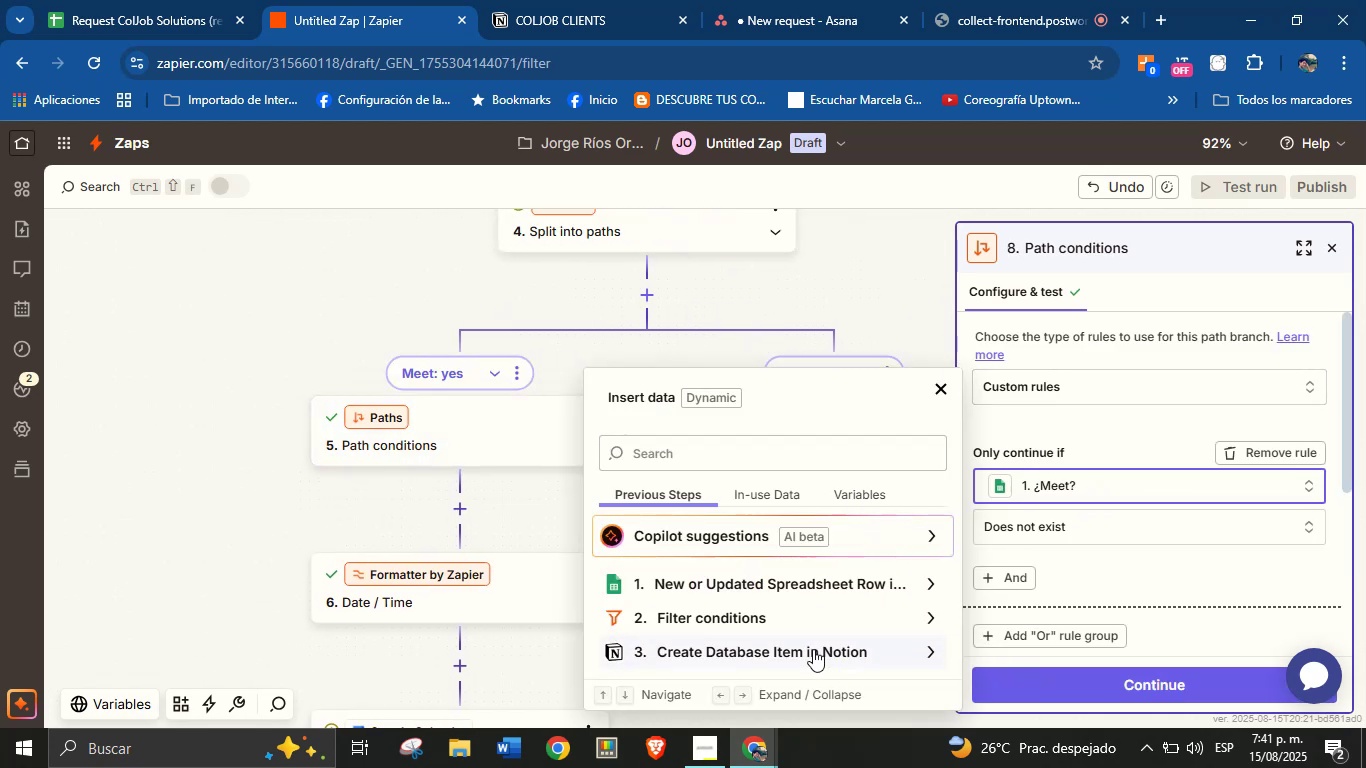 
left_click([796, 461])
 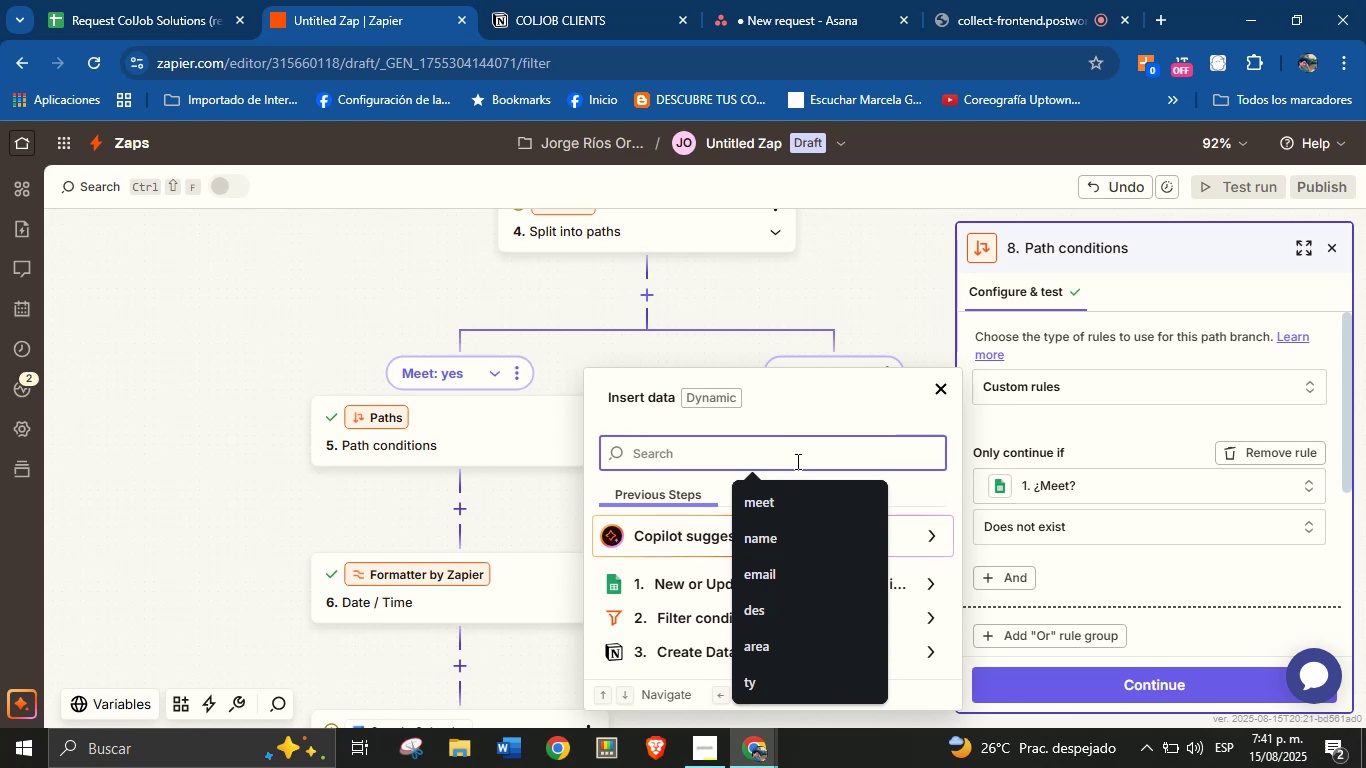 
type(meet)
 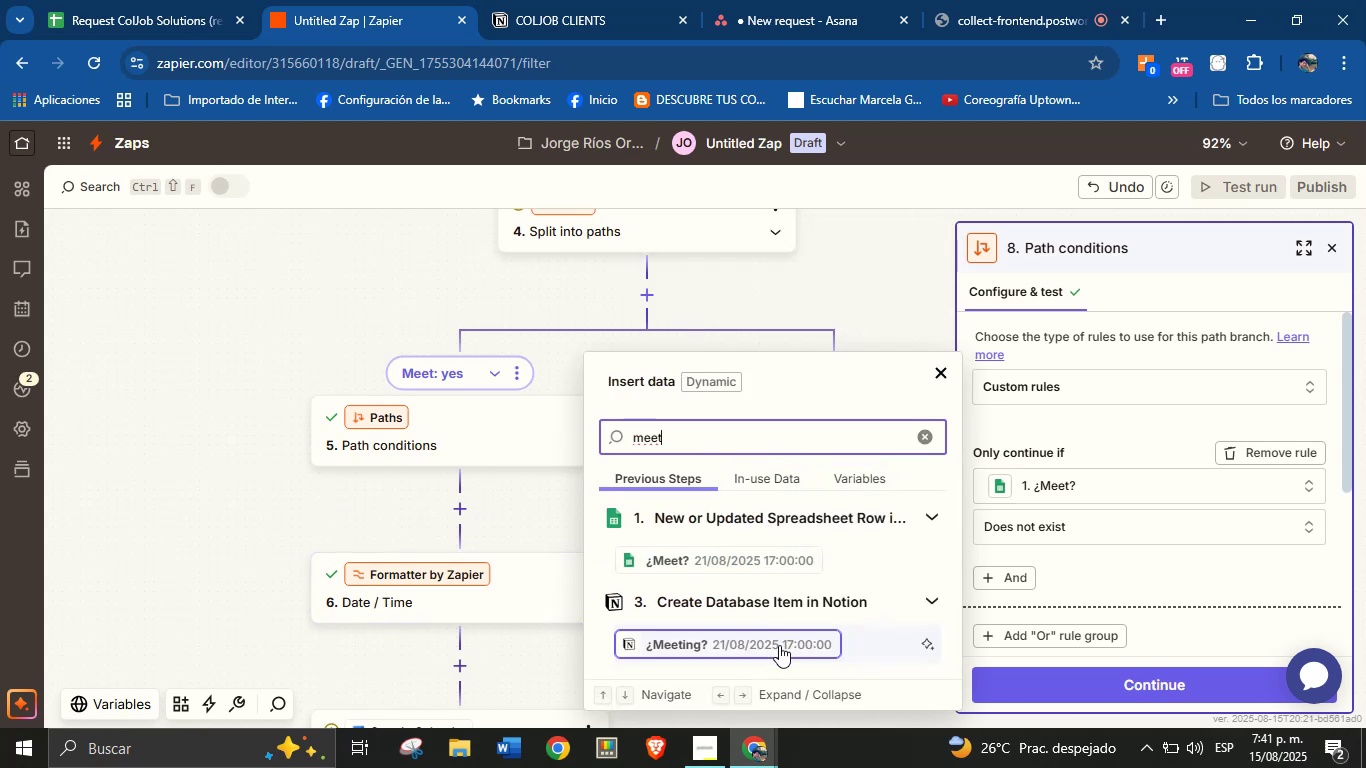 
left_click([779, 645])
 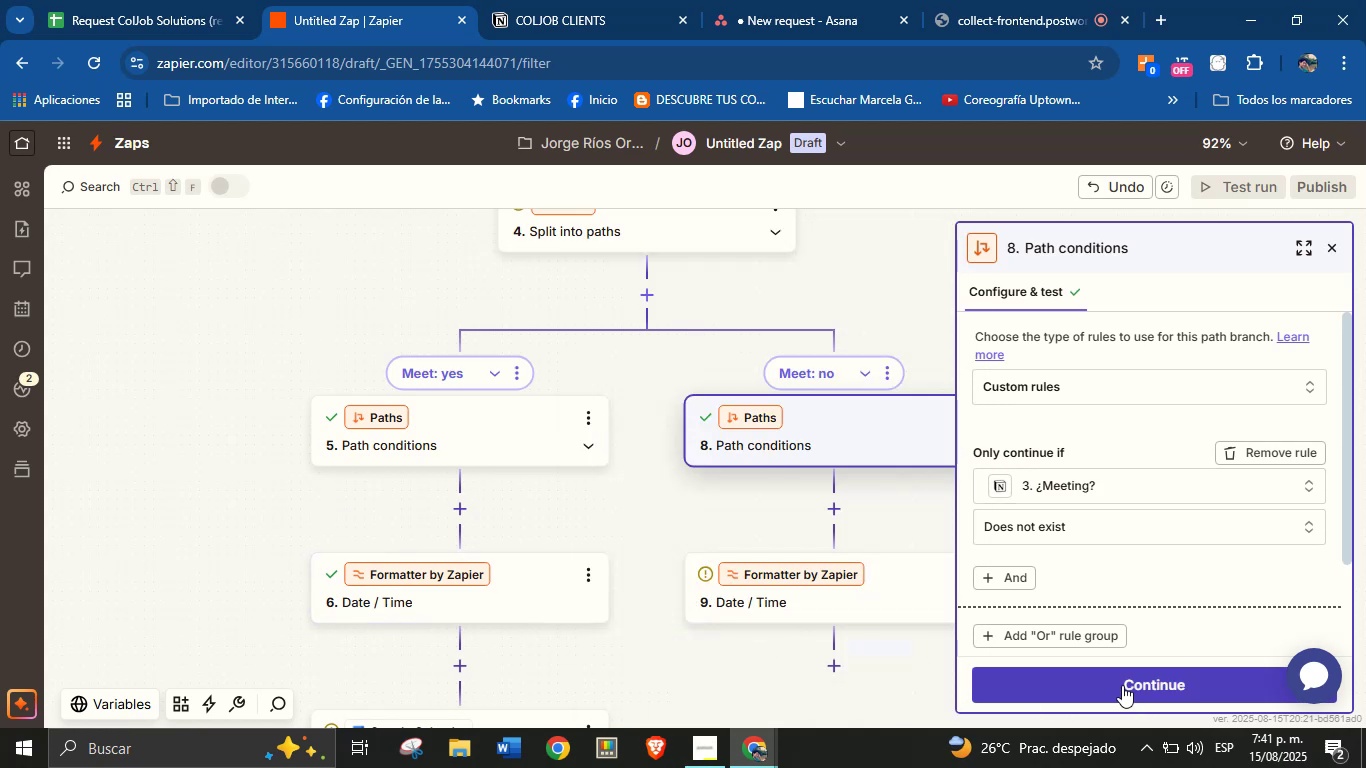 
left_click([1122, 685])
 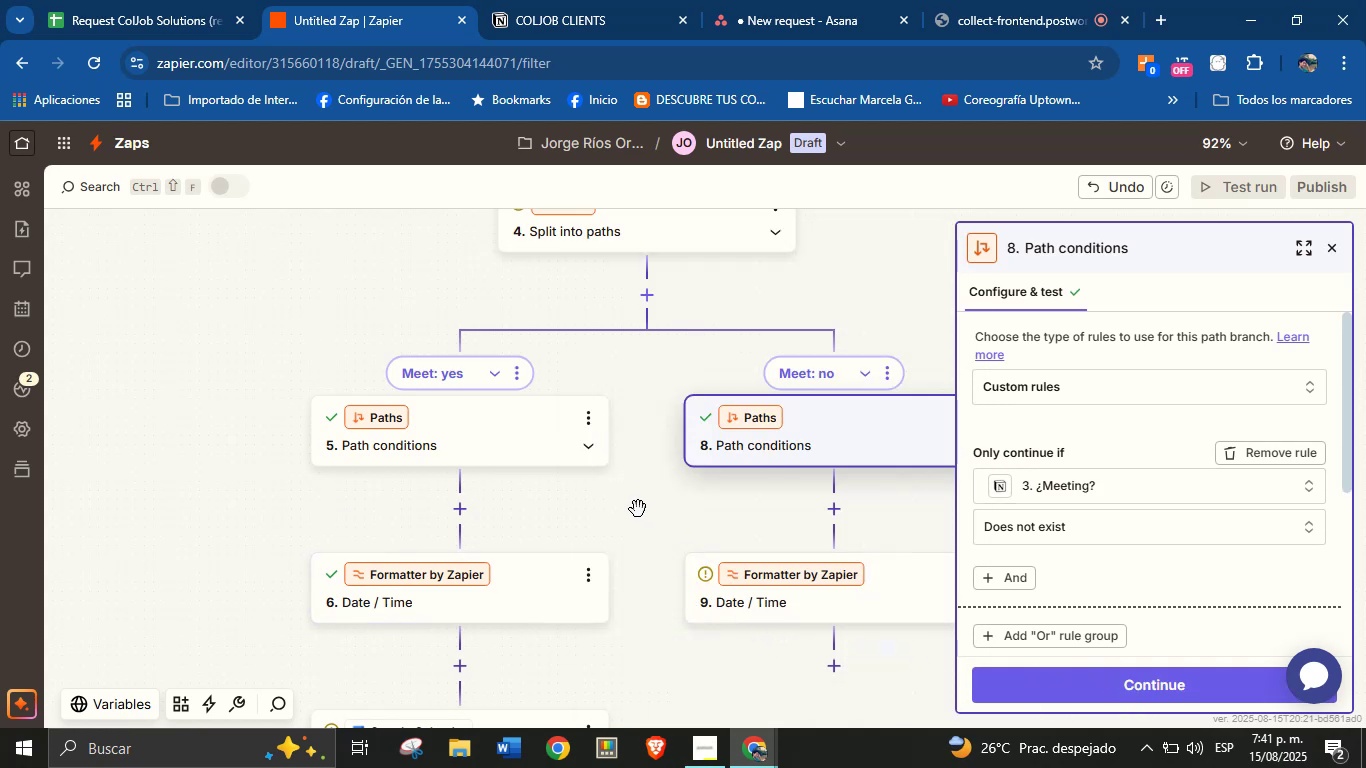 
left_click_drag(start_coordinate=[657, 509], to_coordinate=[669, 412])
 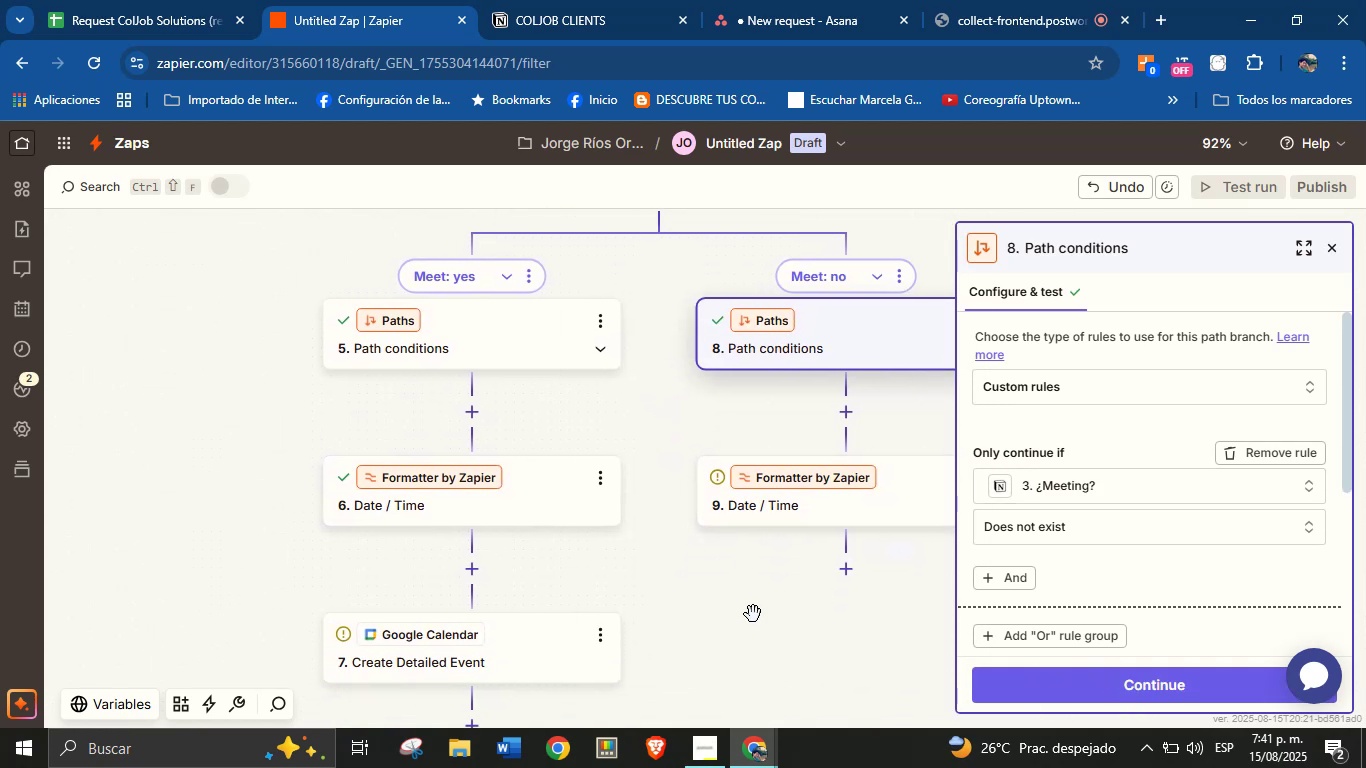 
left_click_drag(start_coordinate=[752, 617], to_coordinate=[826, 550])
 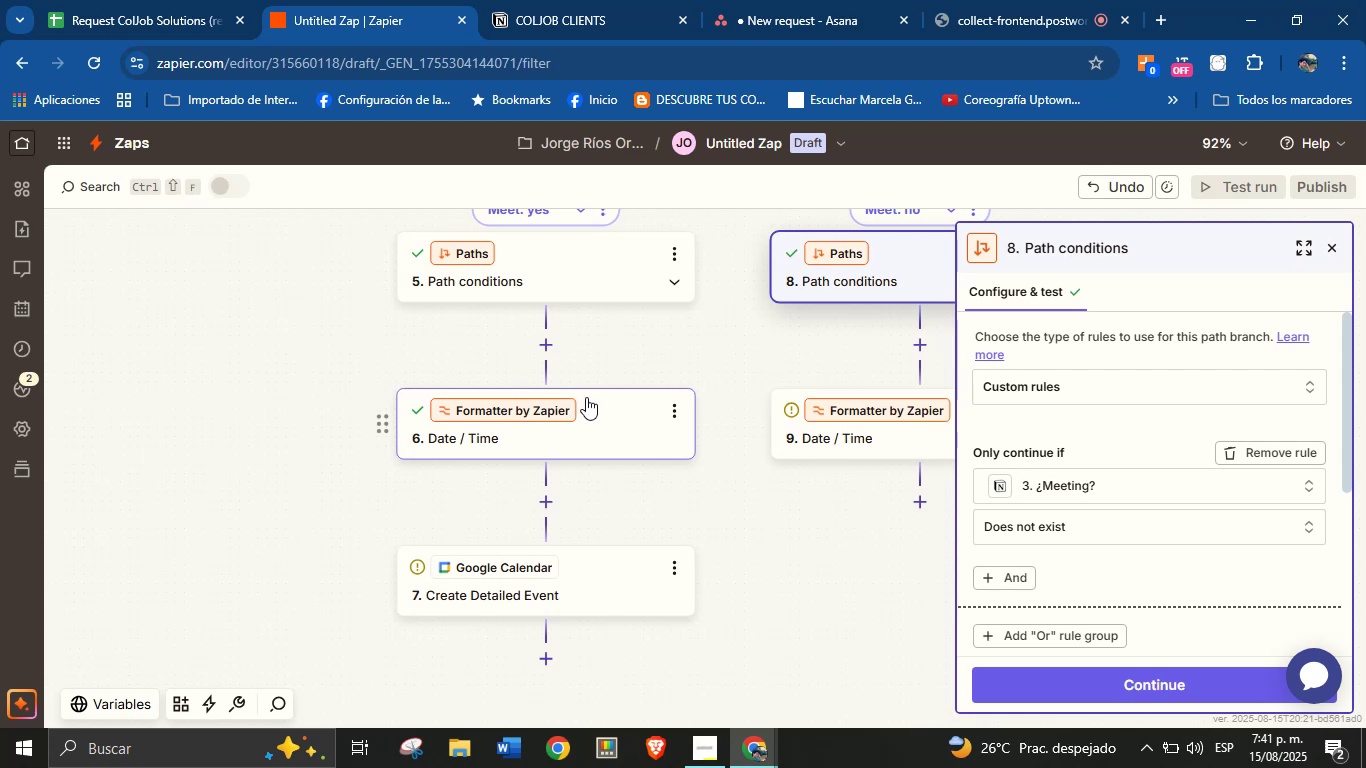 
left_click([587, 407])
 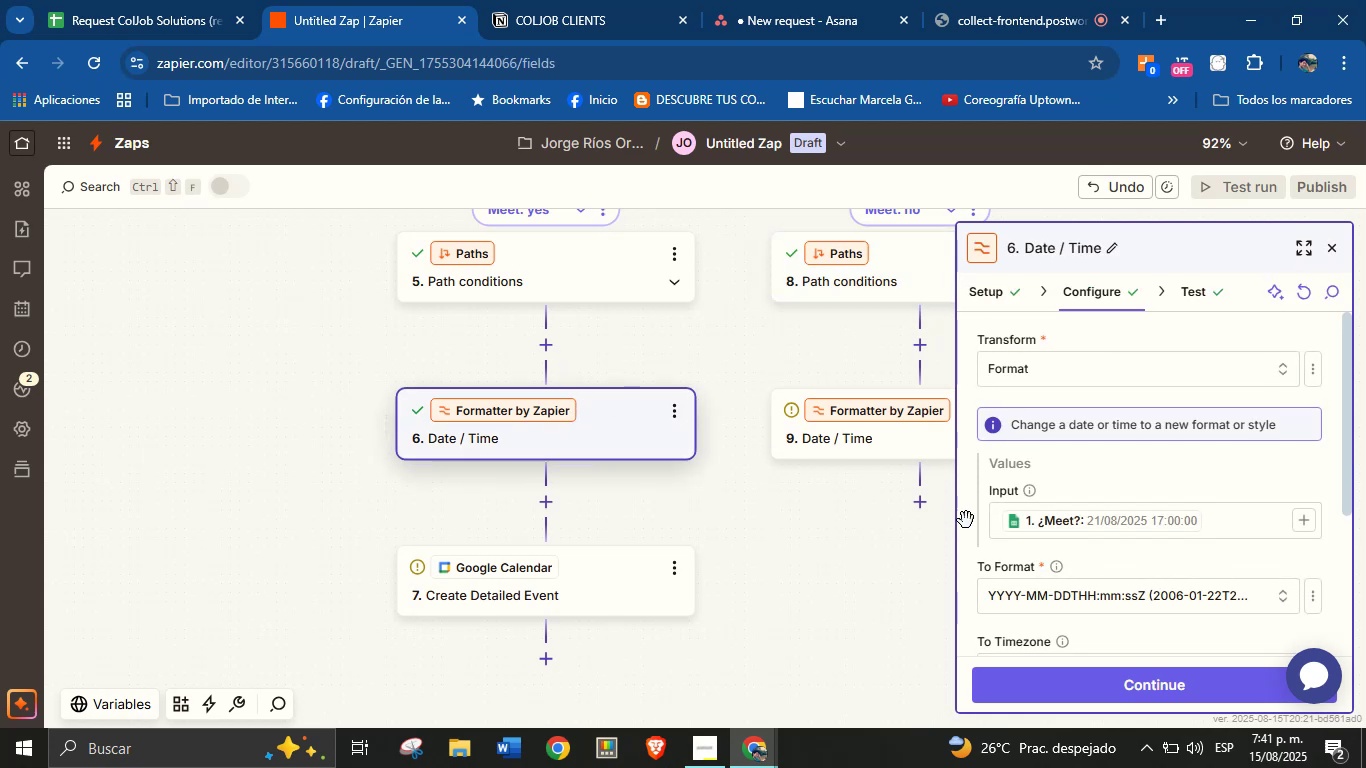 
left_click([1133, 523])
 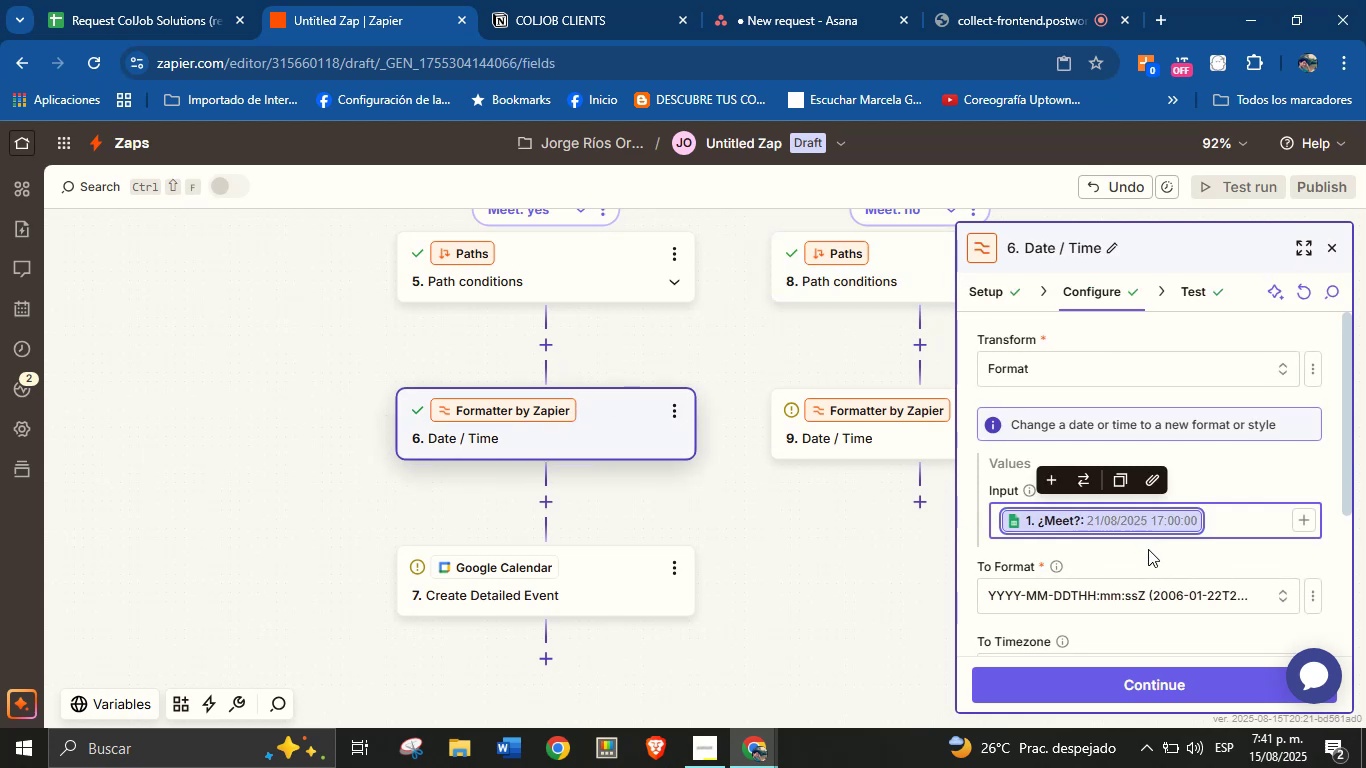 
left_click([1148, 553])
 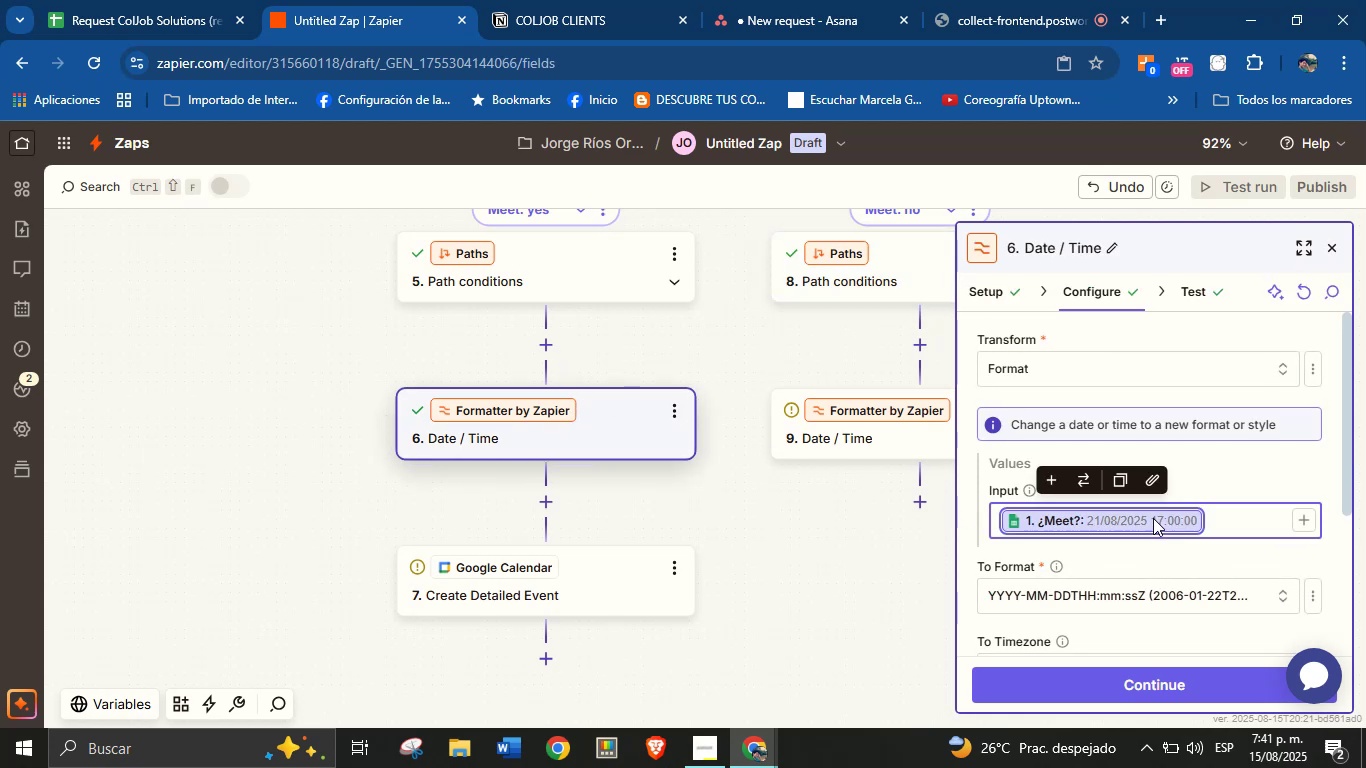 
left_click([1153, 518])
 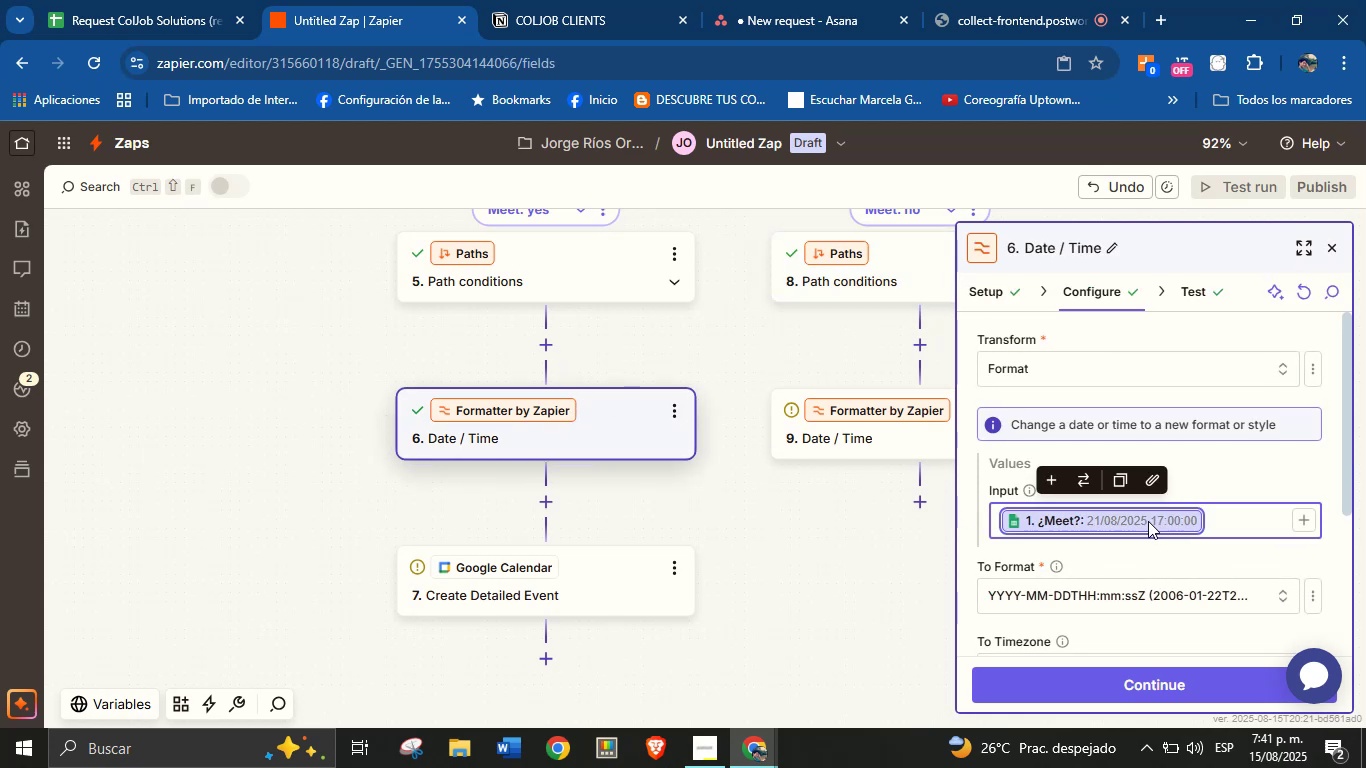 
key(Backspace)
 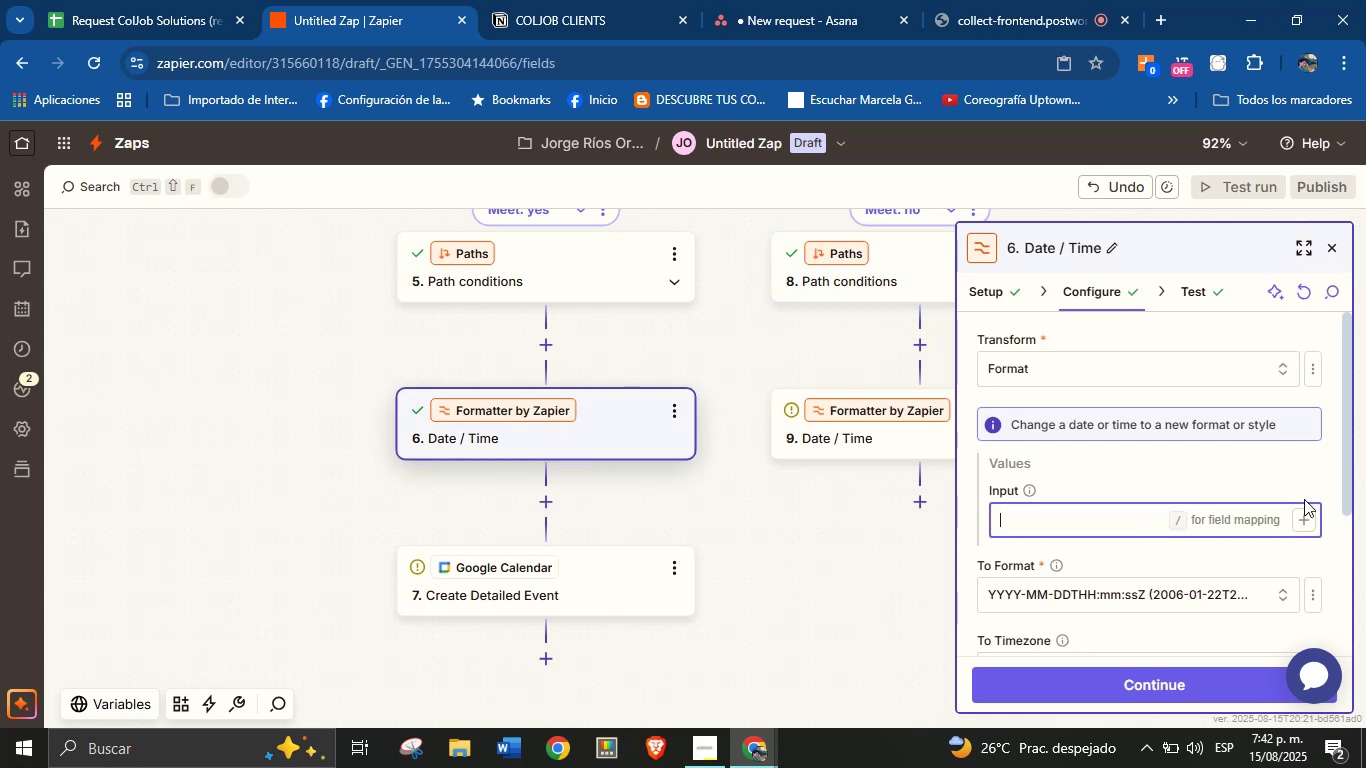 
left_click([1300, 518])
 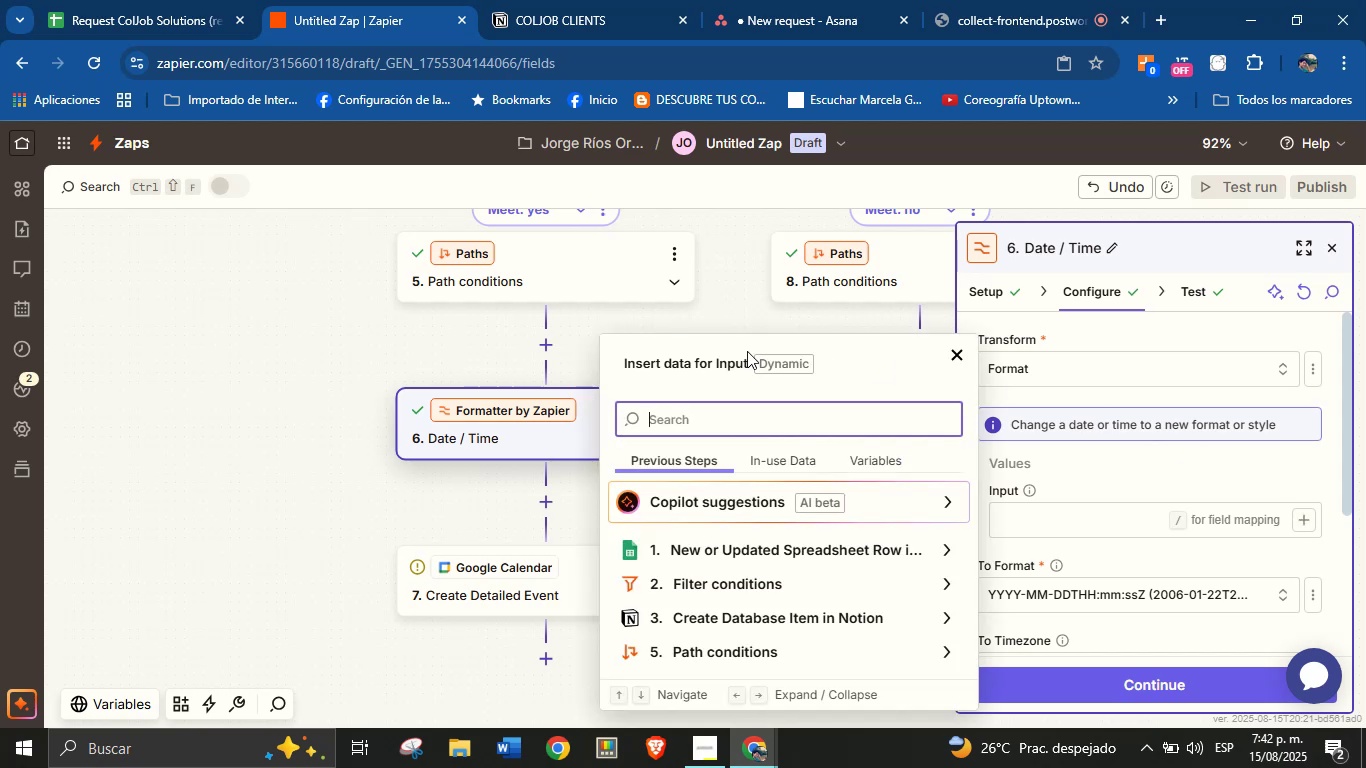 
type(meet)
 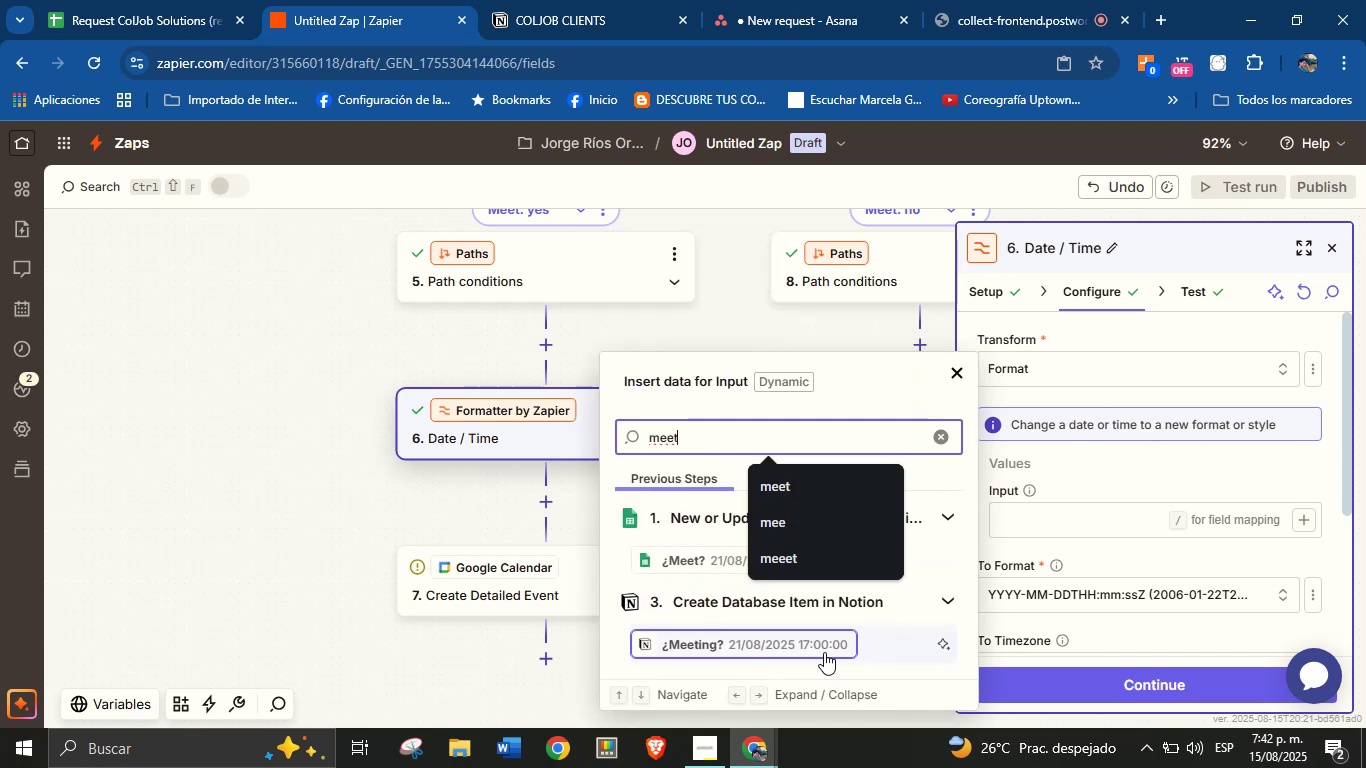 
left_click([821, 648])
 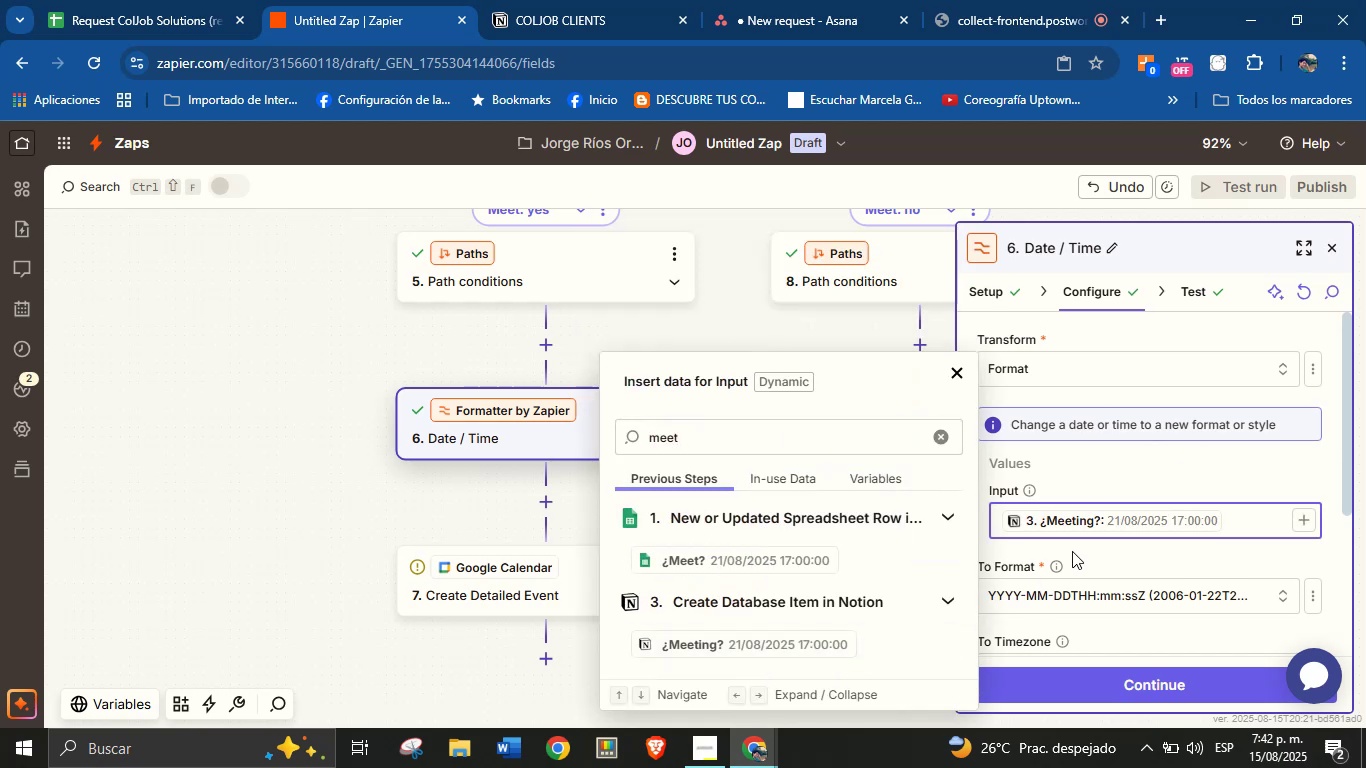 
left_click([1072, 551])
 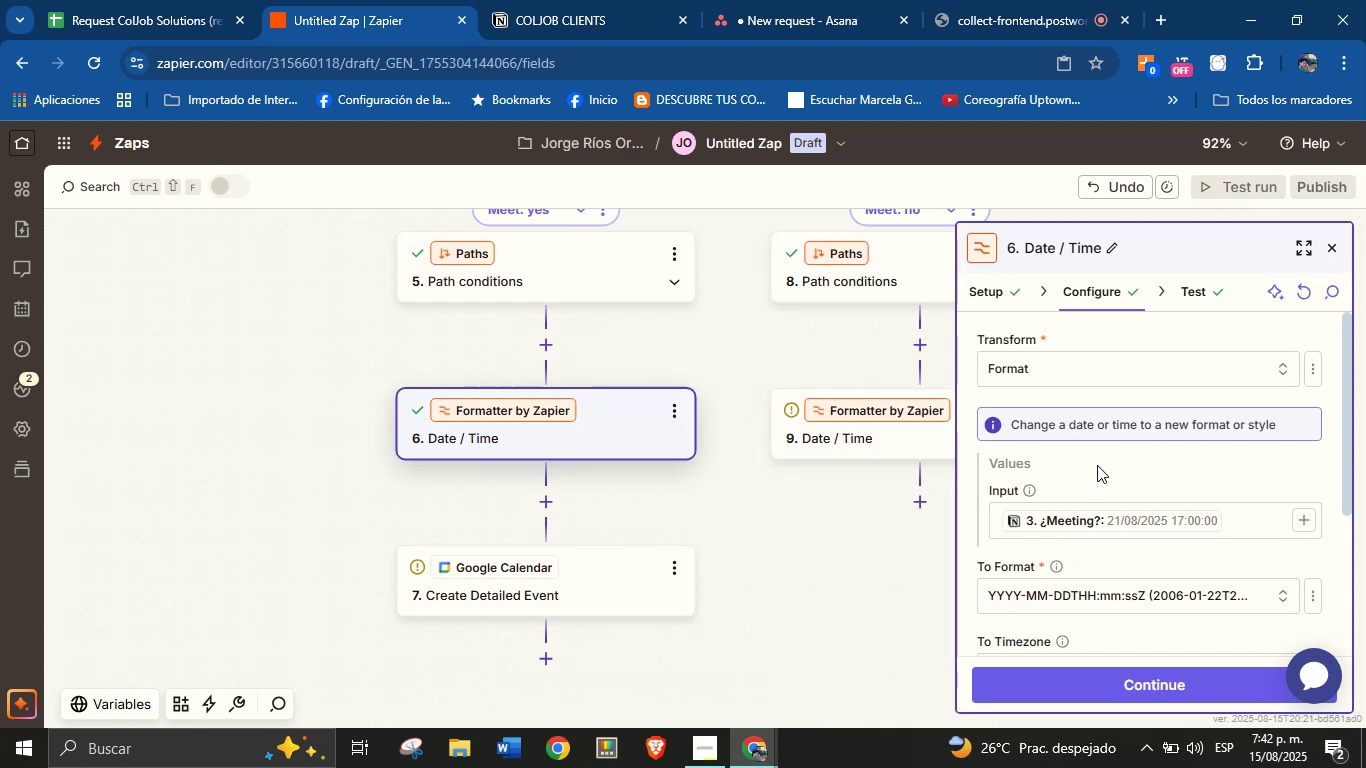 
scroll: coordinate [1097, 465], scroll_direction: up, amount: 1.0
 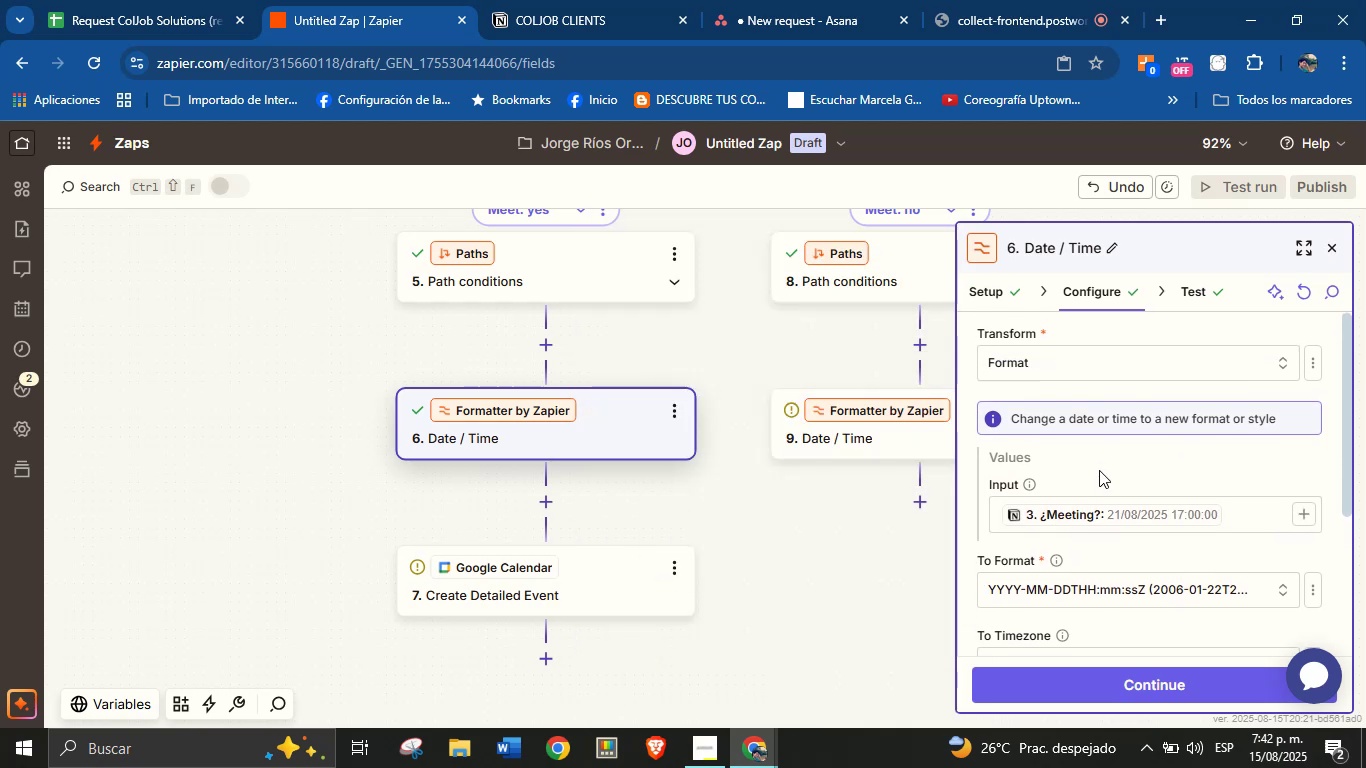 
scroll: coordinate [1133, 648], scroll_direction: down, amount: 3.0
 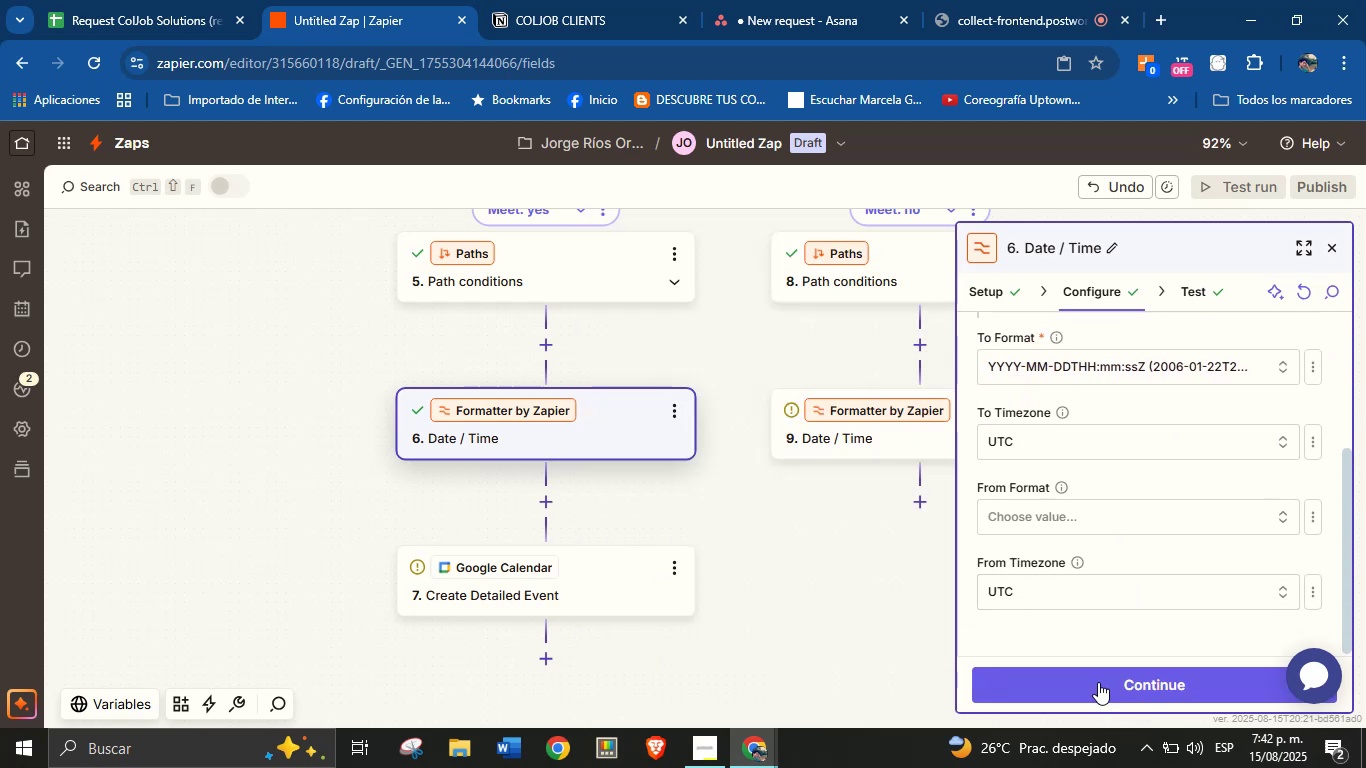 
left_click([1098, 682])
 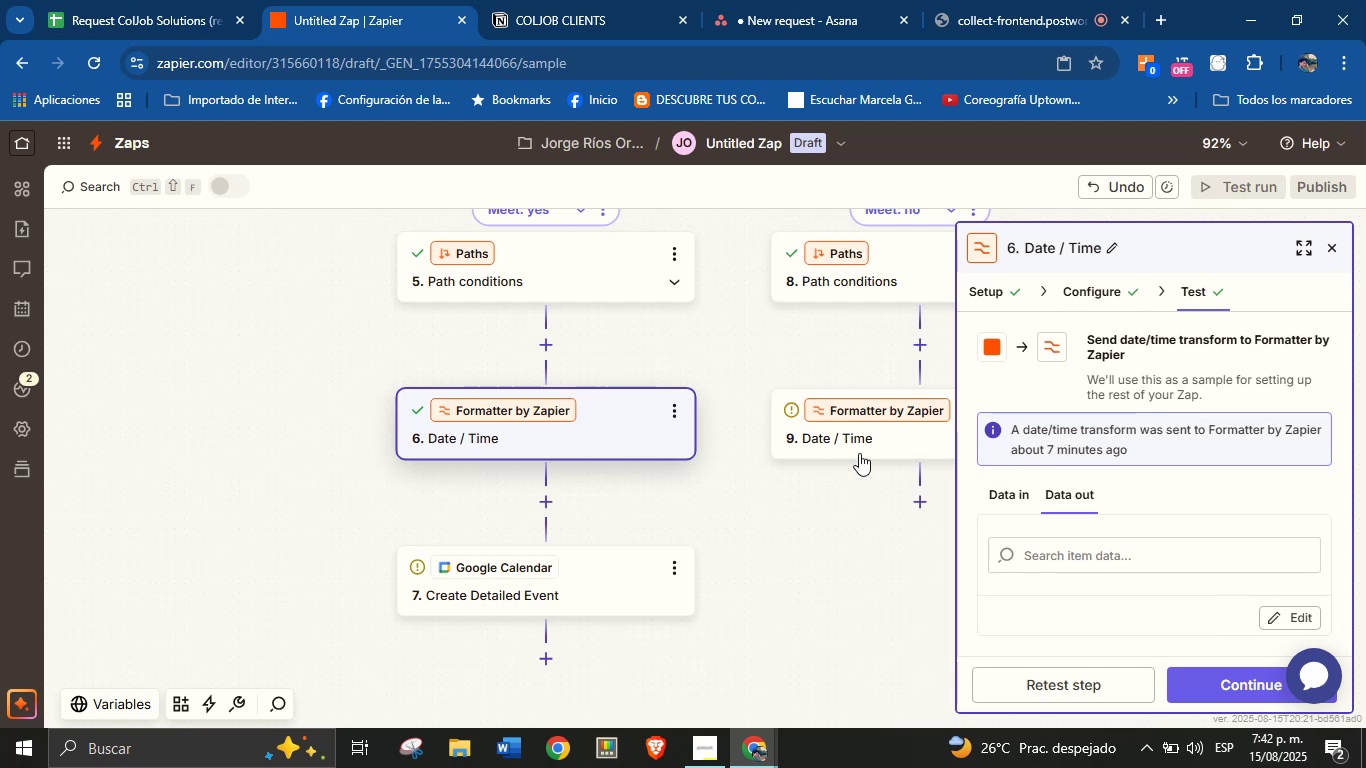 
left_click([862, 443])
 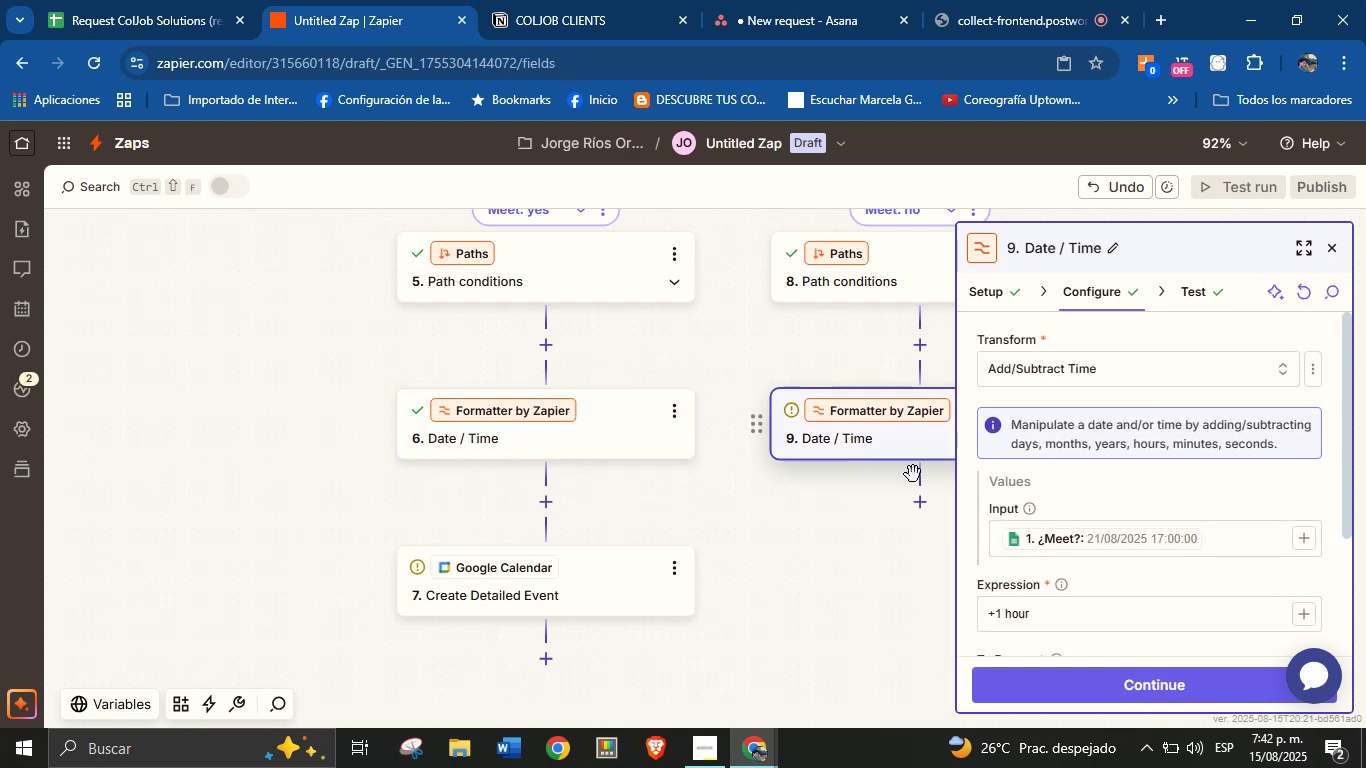 
mouse_move([1180, 565])
 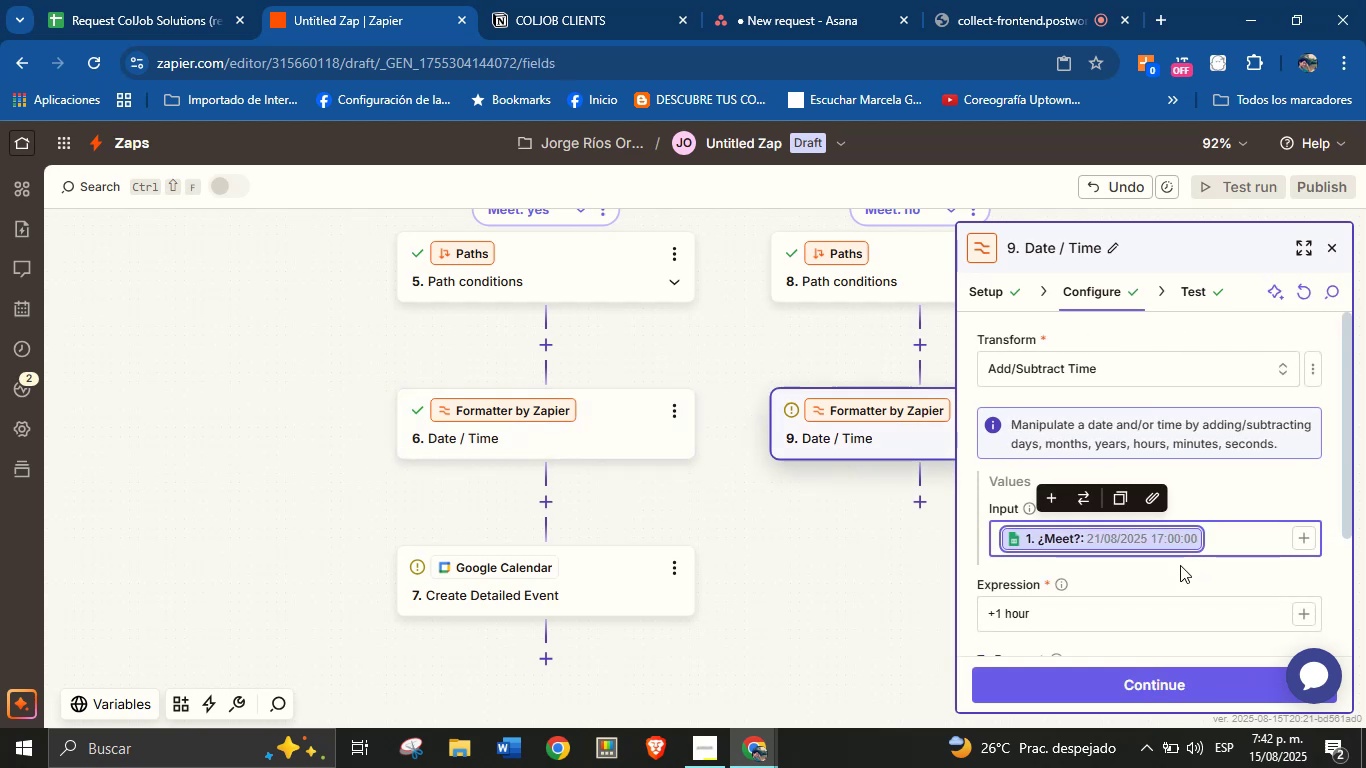 
key(Backspace)
 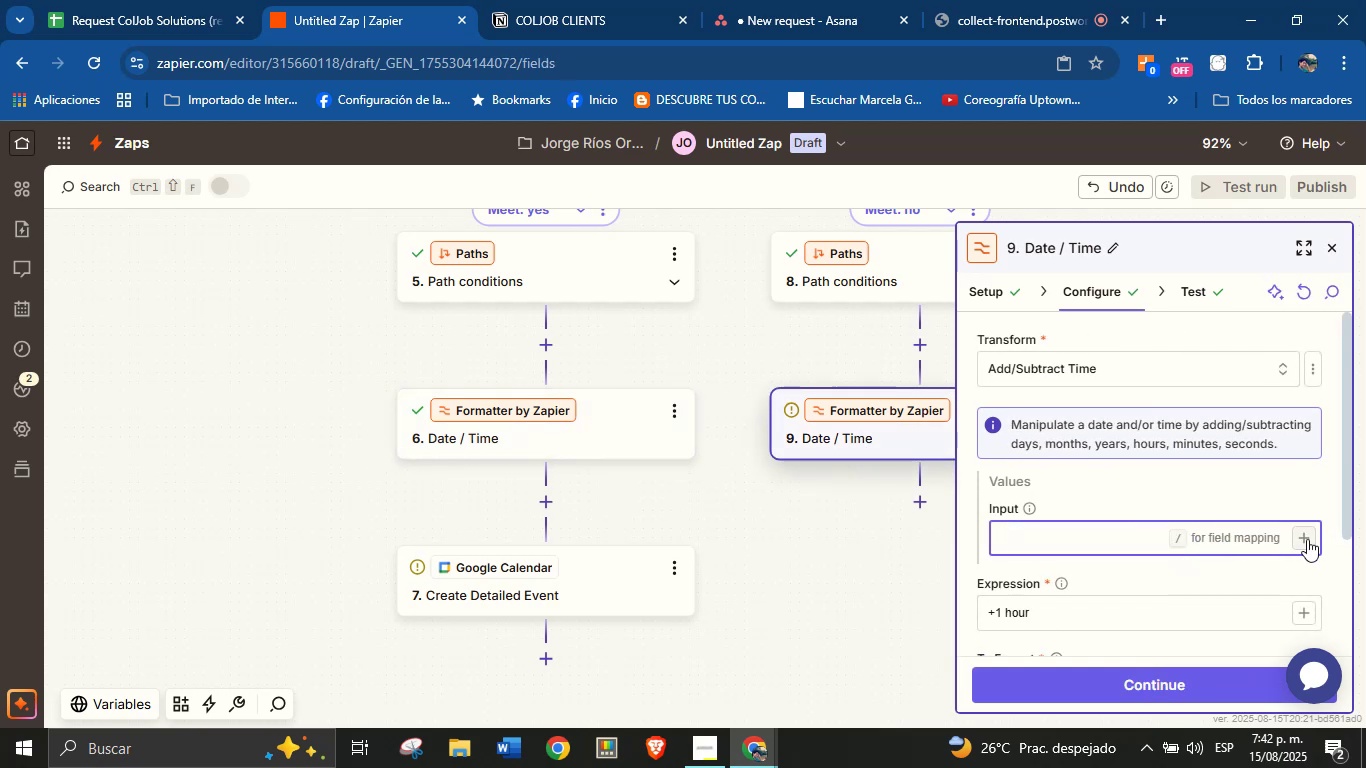 
left_click([1315, 542])
 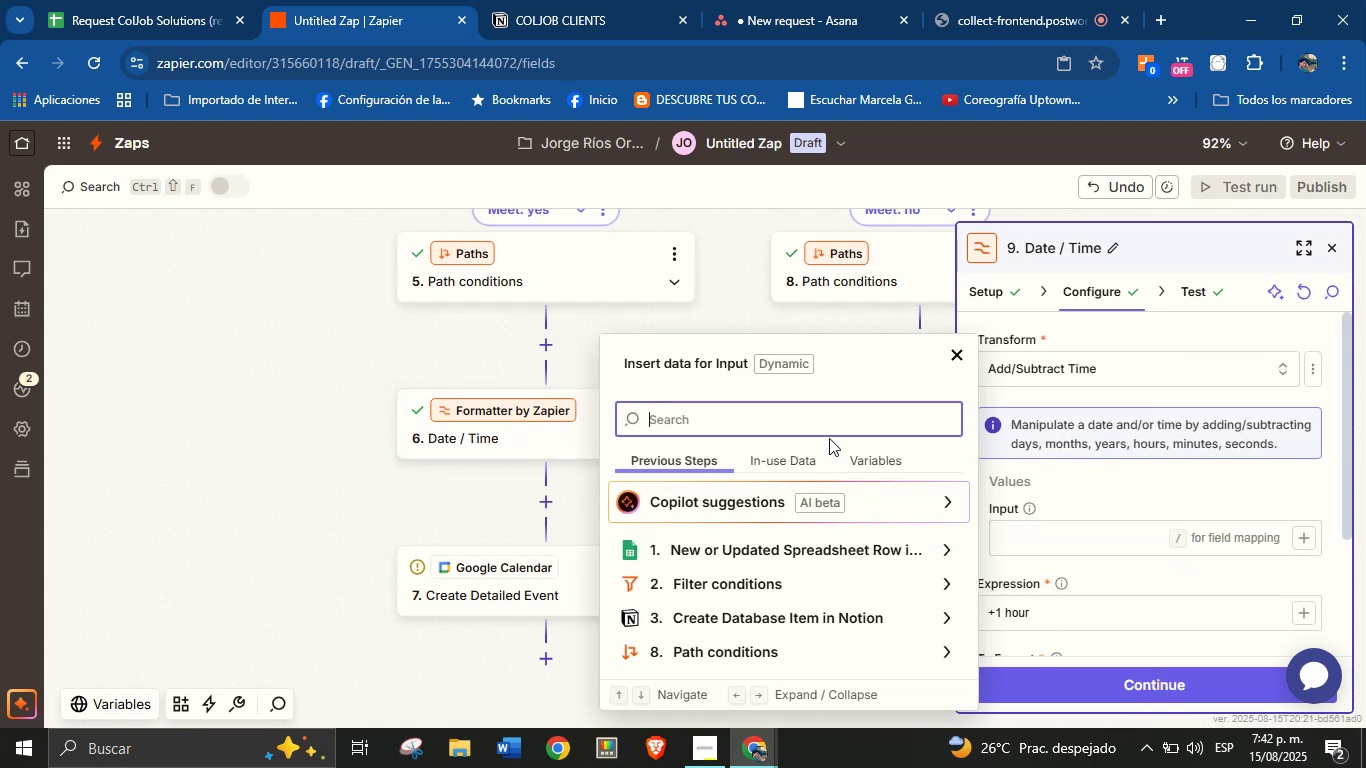 
type(meet)
 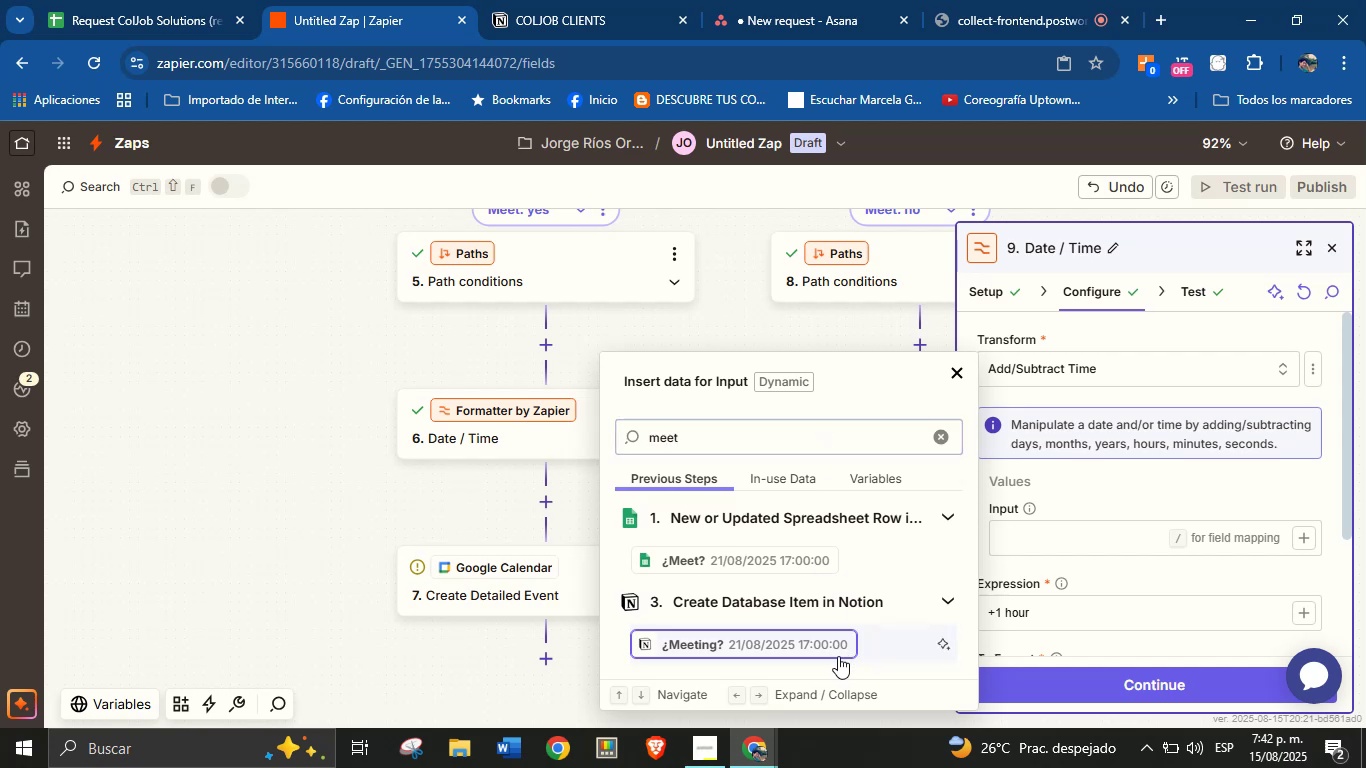 
double_click([833, 643])
 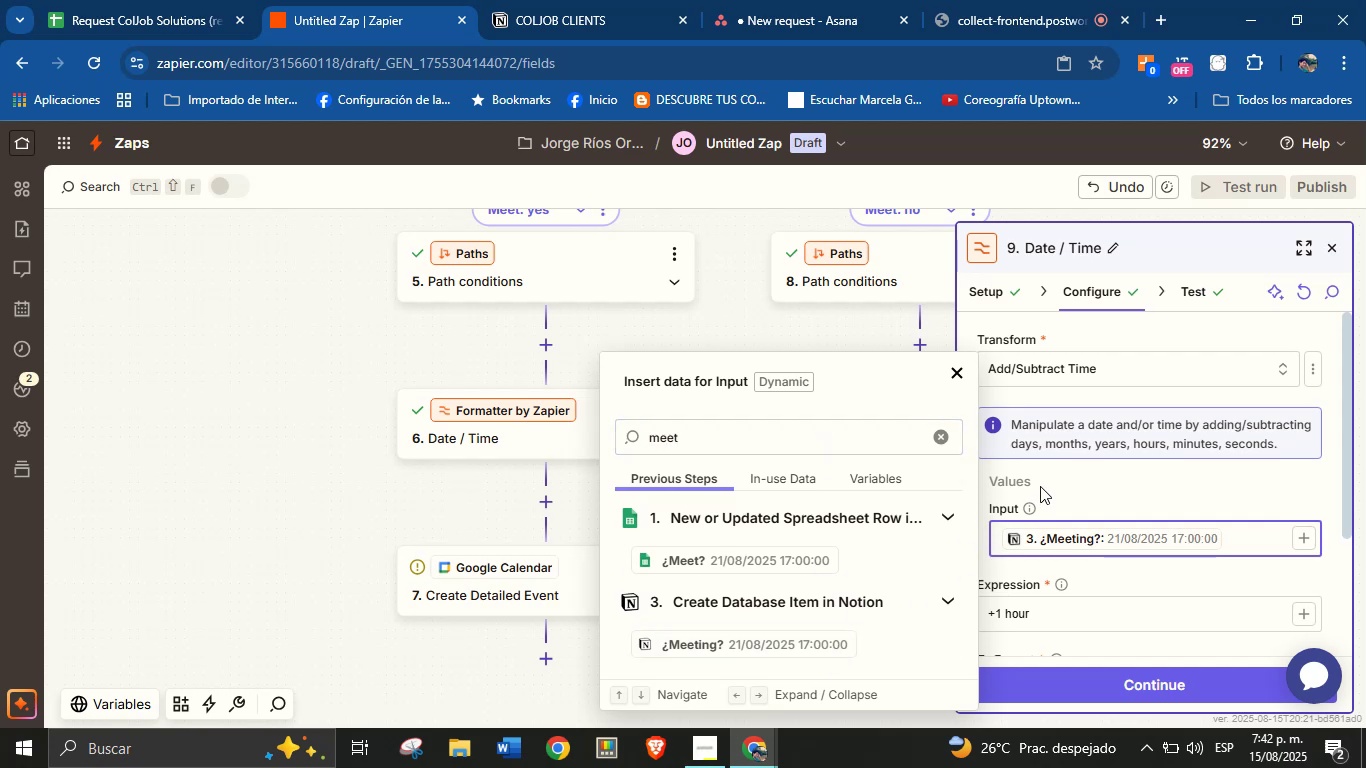 
left_click([1040, 486])
 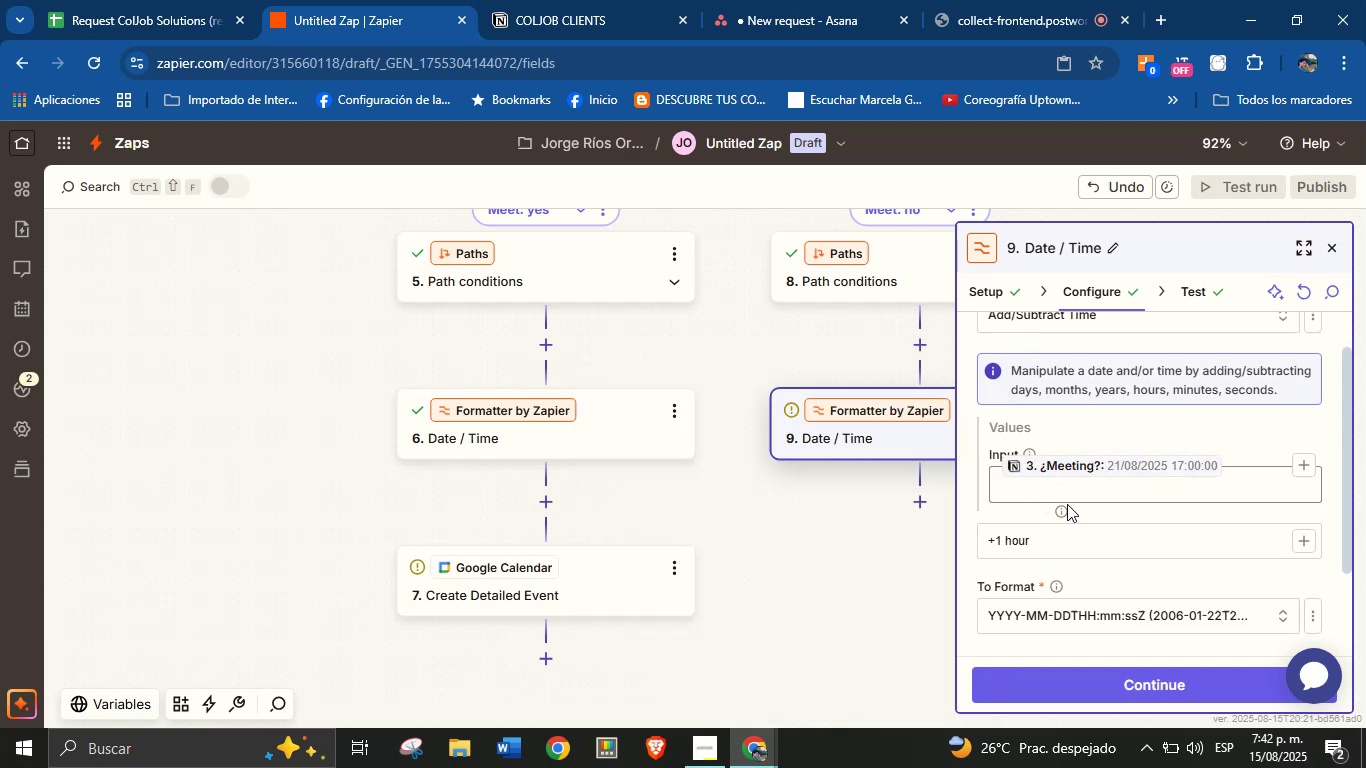 
scroll: coordinate [1060, 492], scroll_direction: down, amount: 2.0
 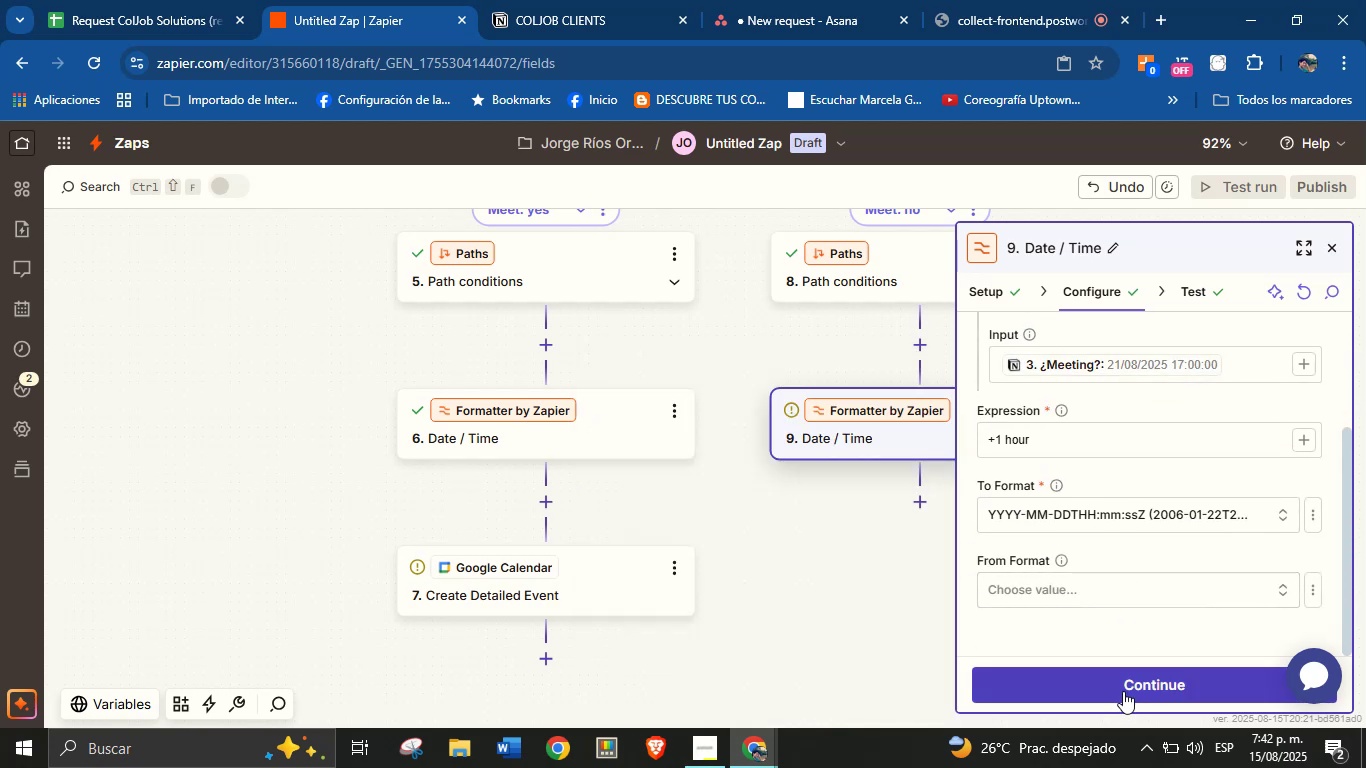 
left_click([1123, 691])
 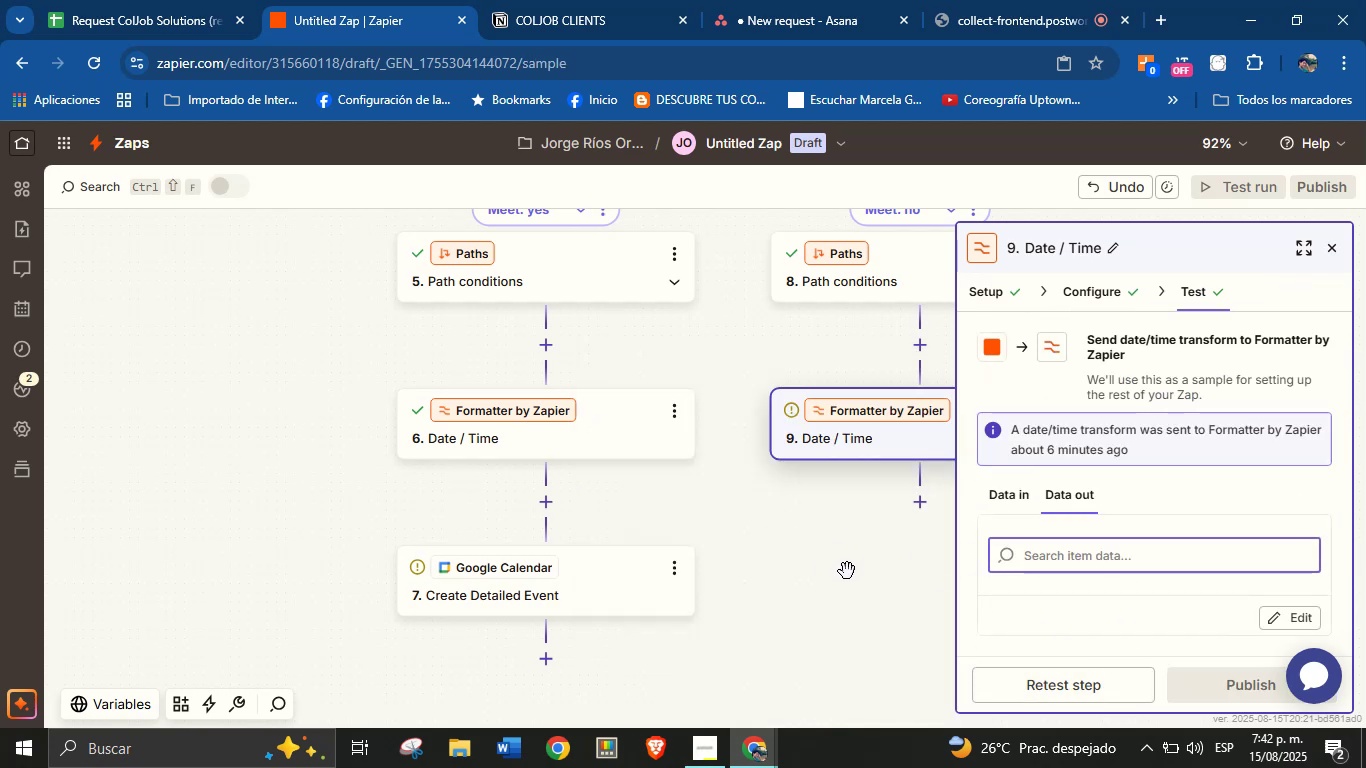 
left_click_drag(start_coordinate=[847, 571], to_coordinate=[847, 557])
 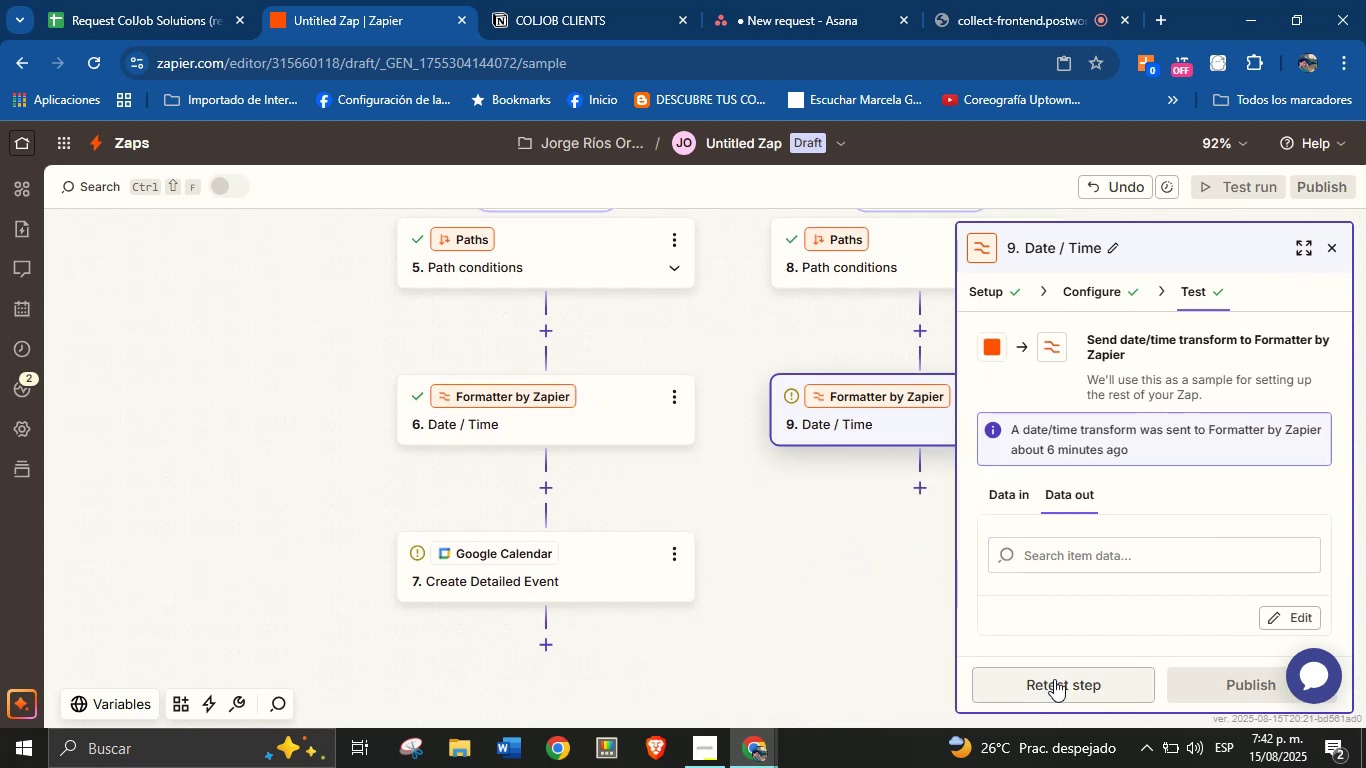 
left_click([1054, 679])
 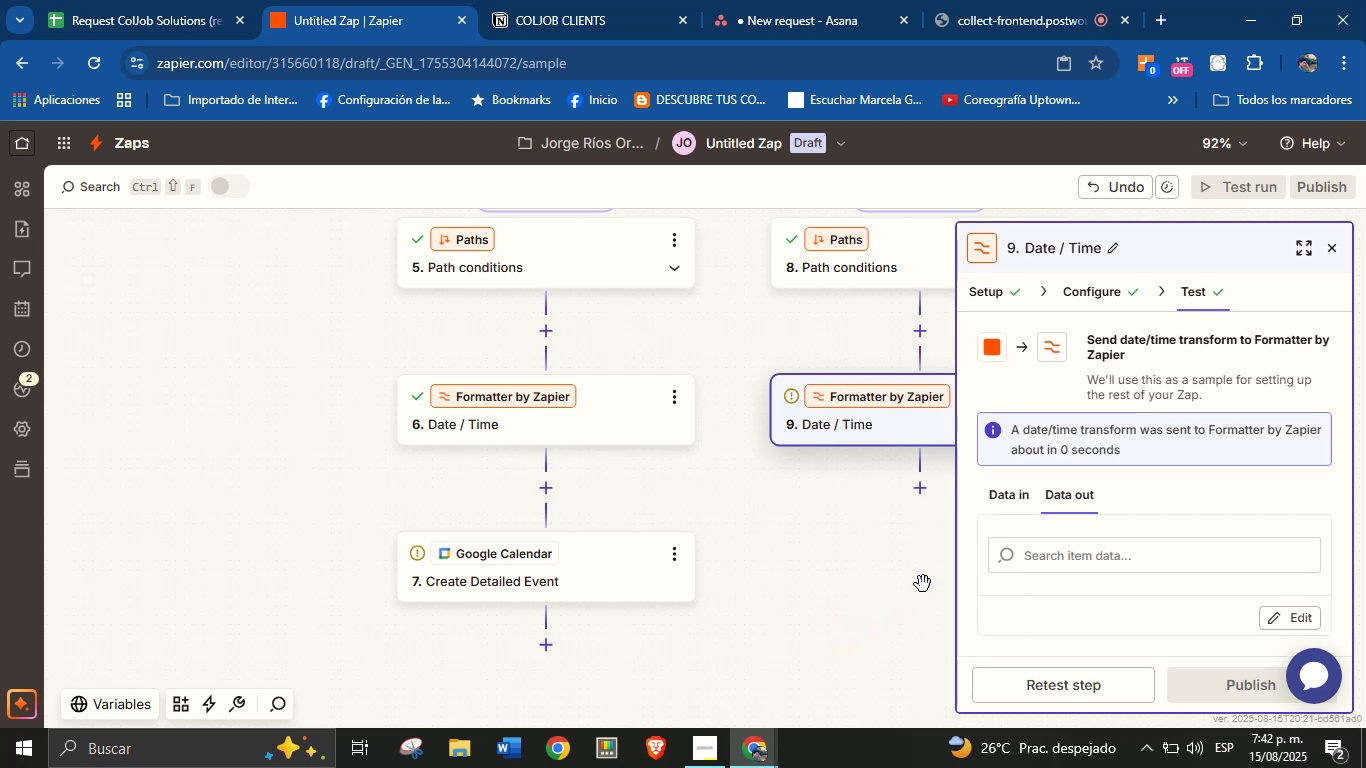 
left_click([597, 568])
 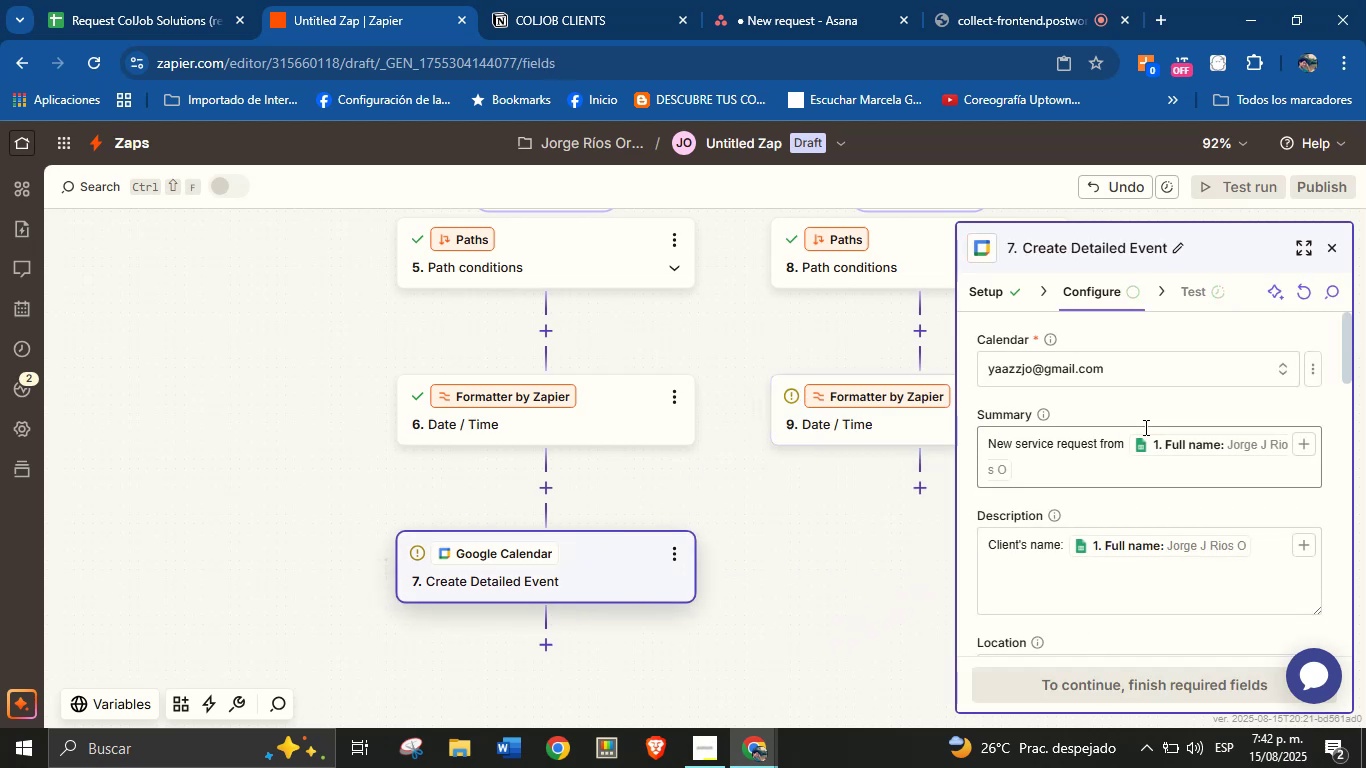 
left_click([1154, 450])
 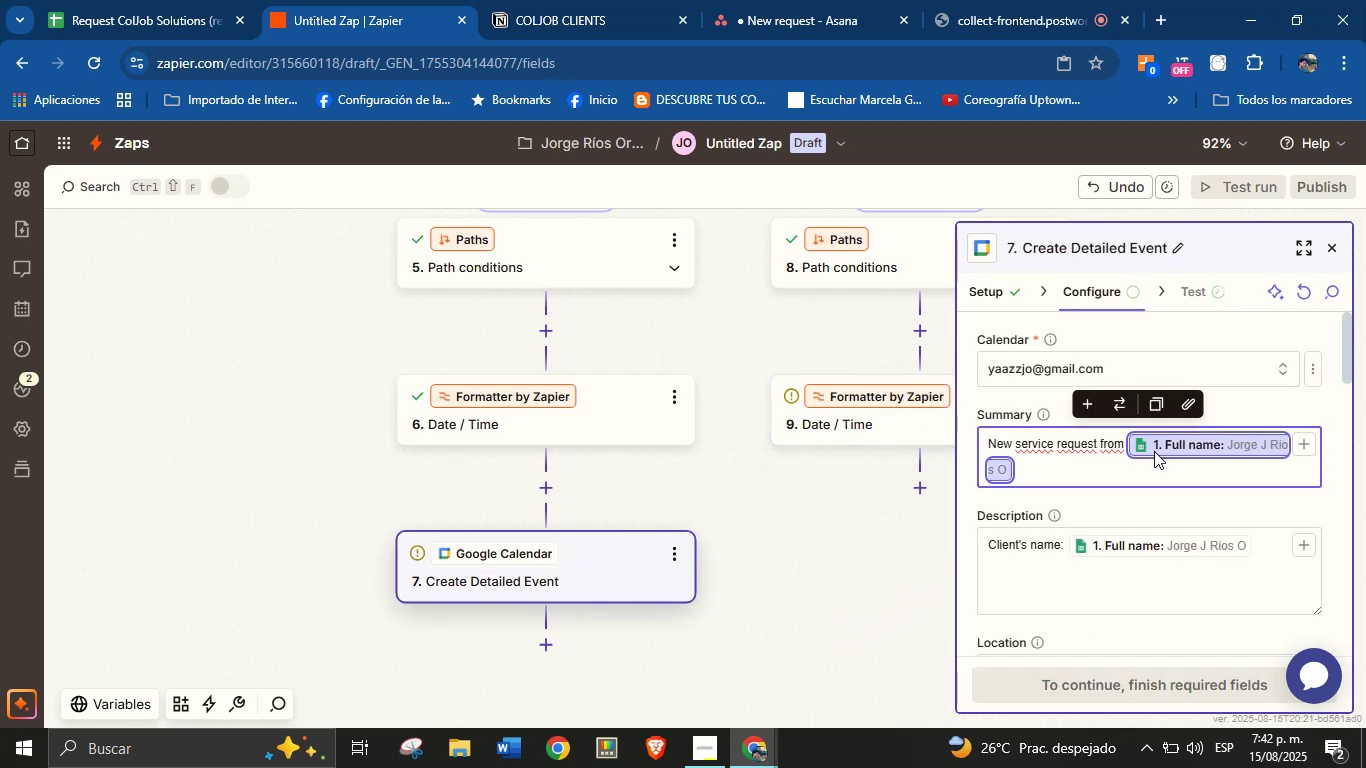 
key(Backspace)
 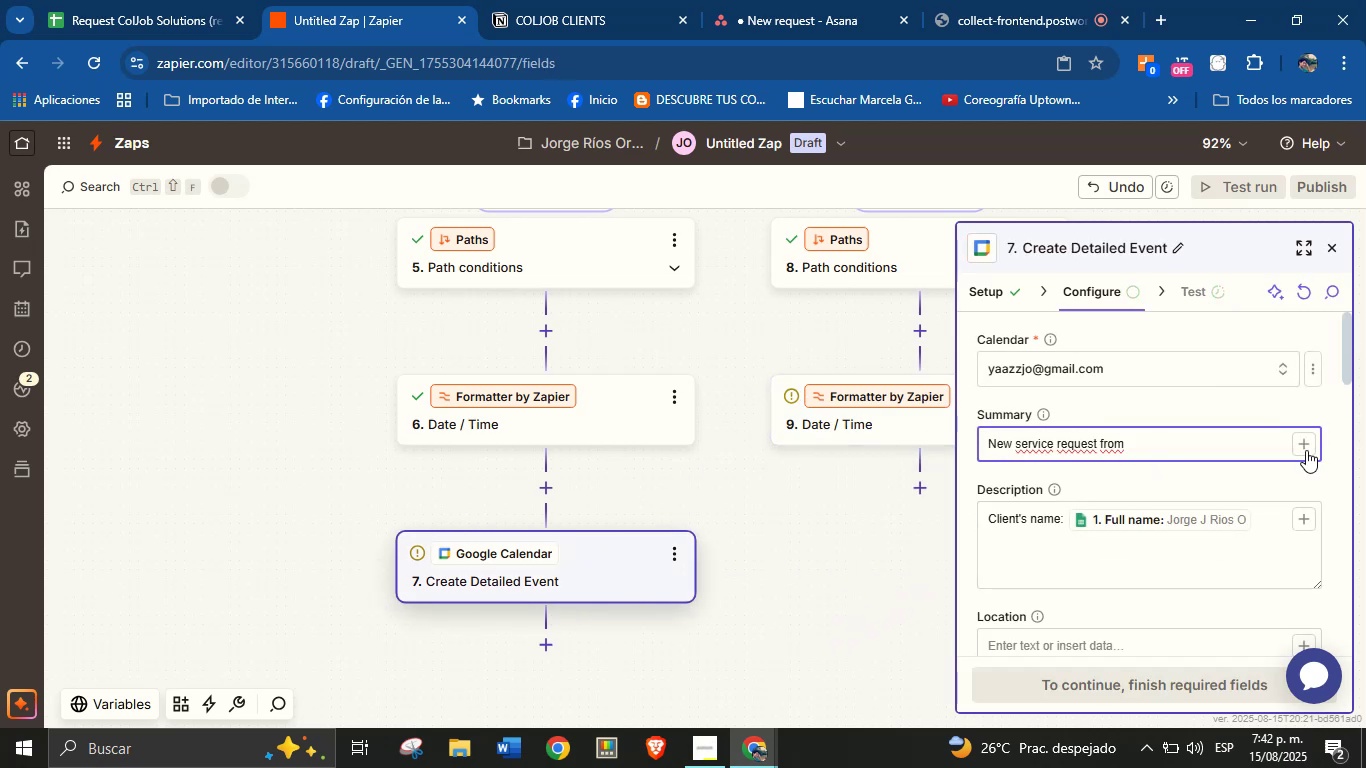 
left_click([1303, 450])
 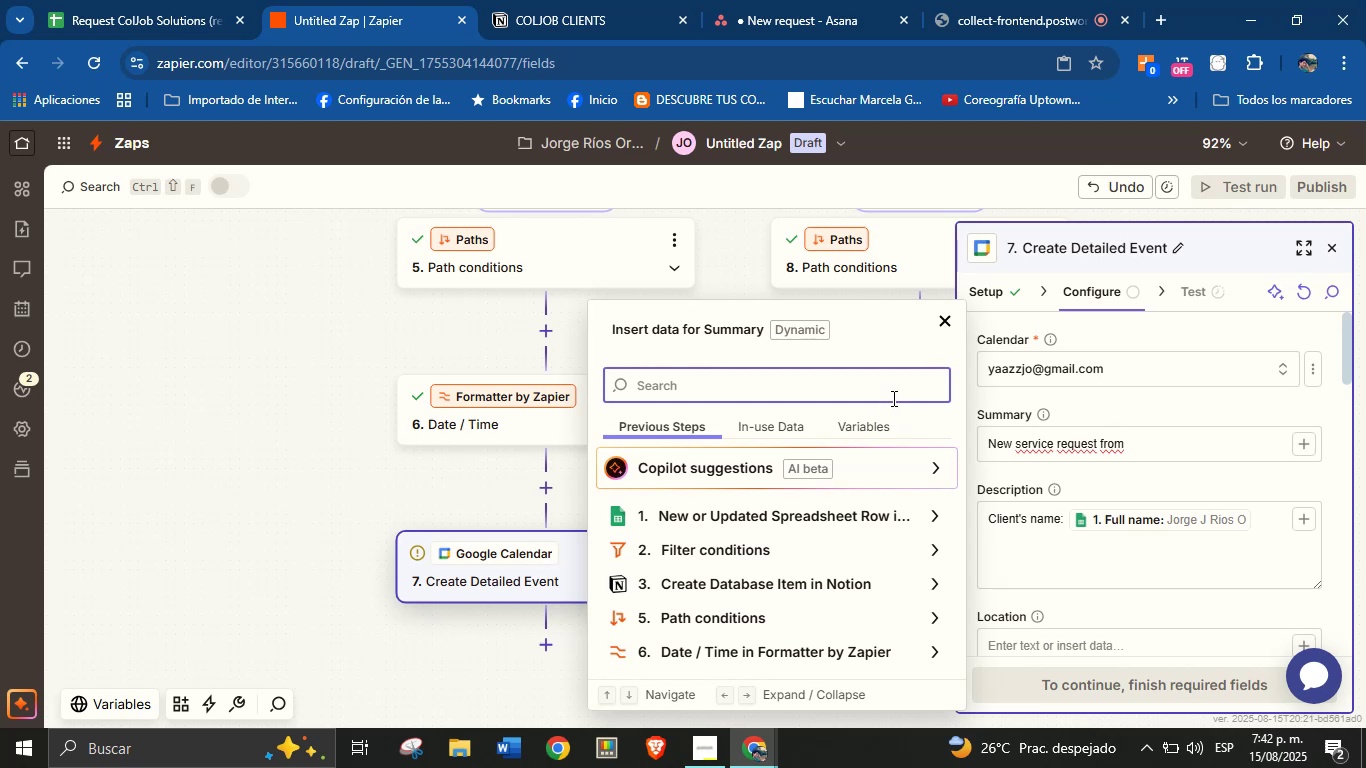 
type(name)
 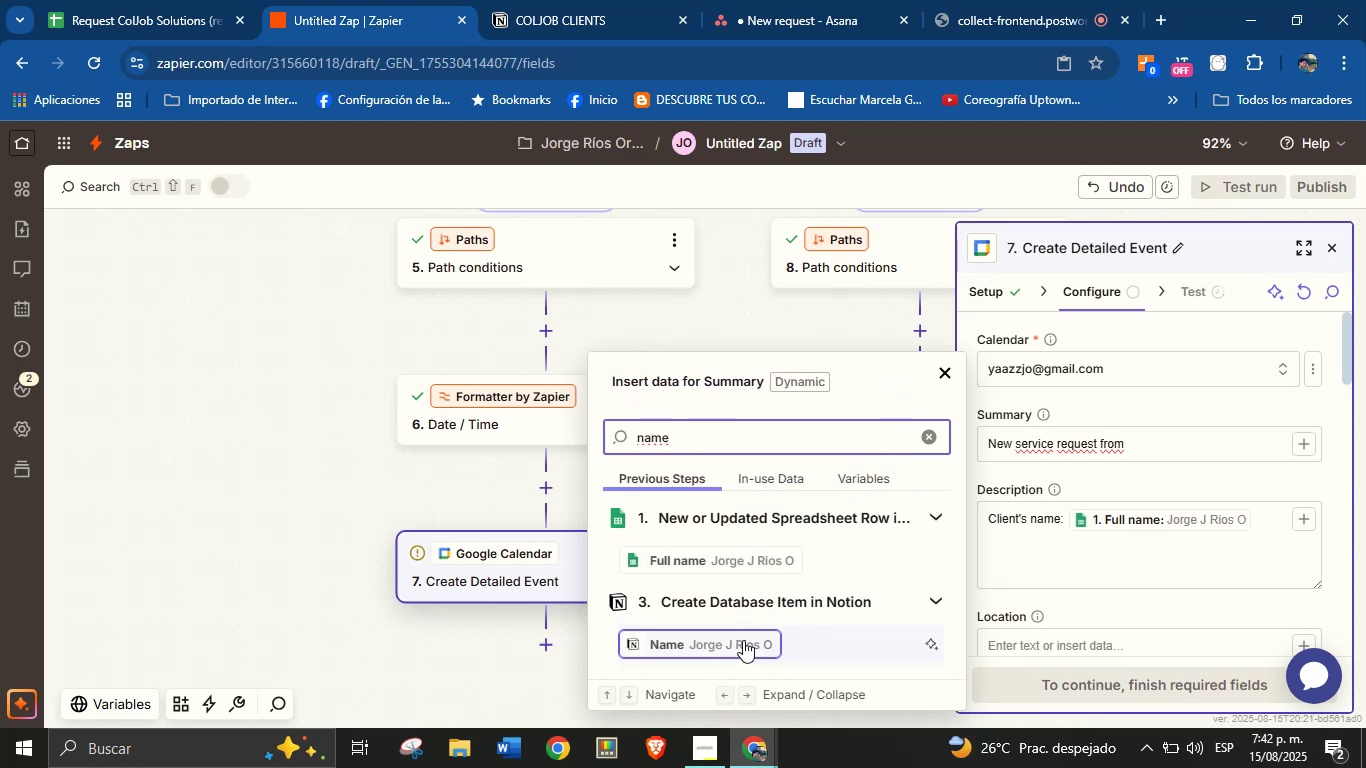 
left_click([743, 640])
 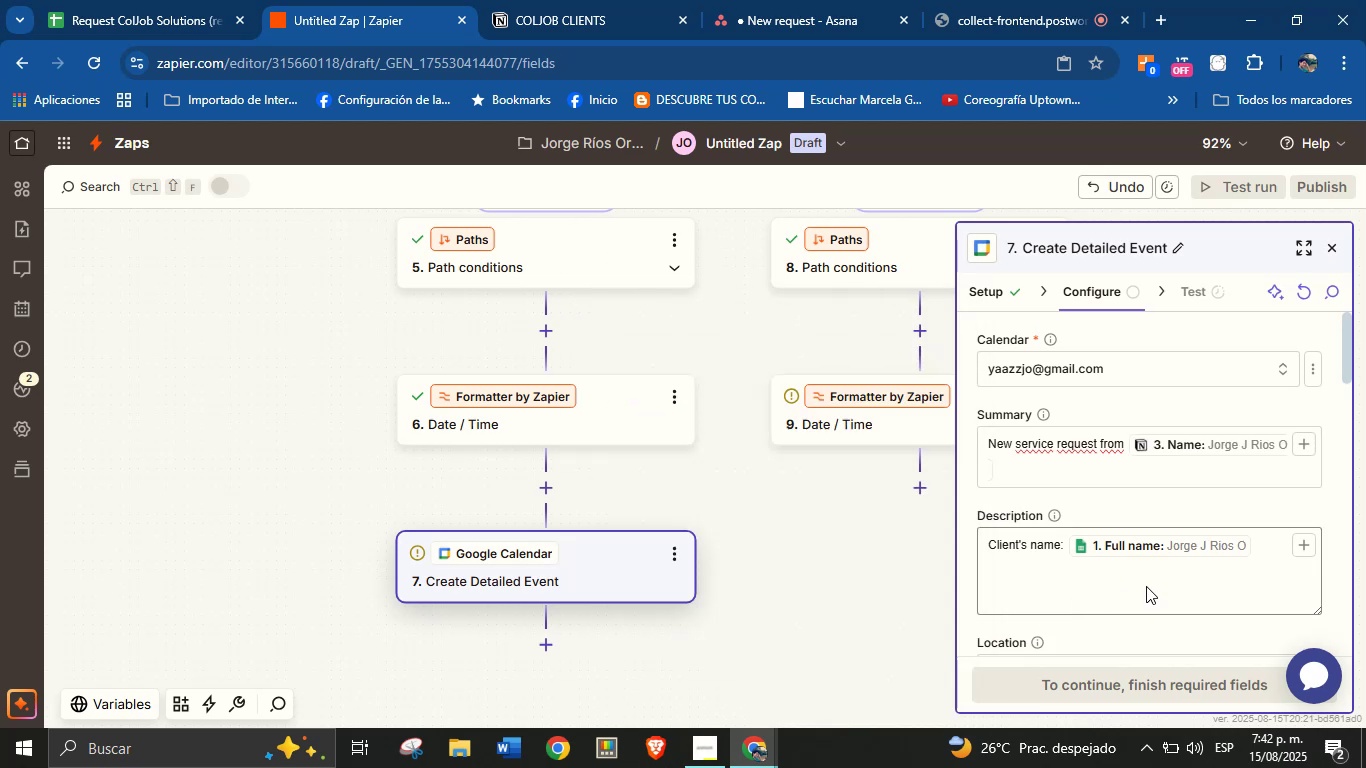 
left_click([1146, 586])
 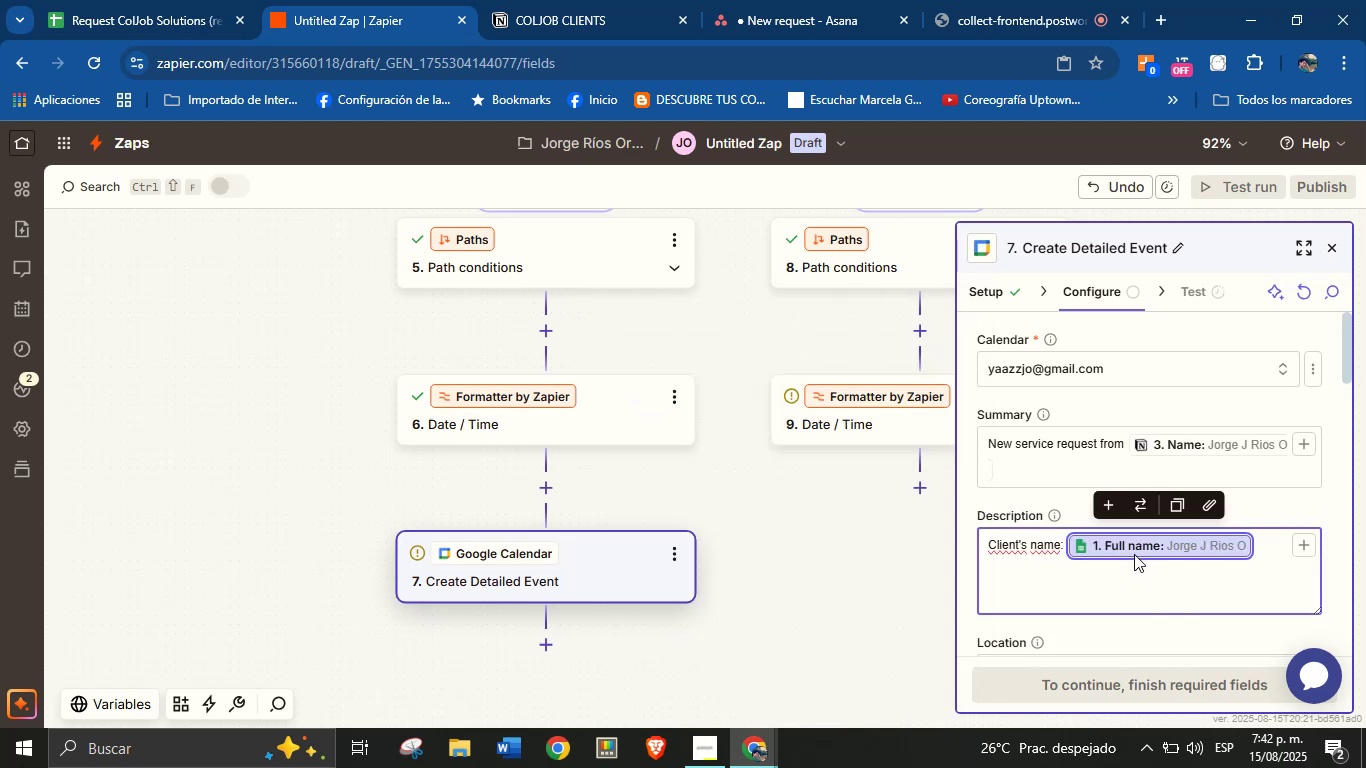 
key(Backspace)
 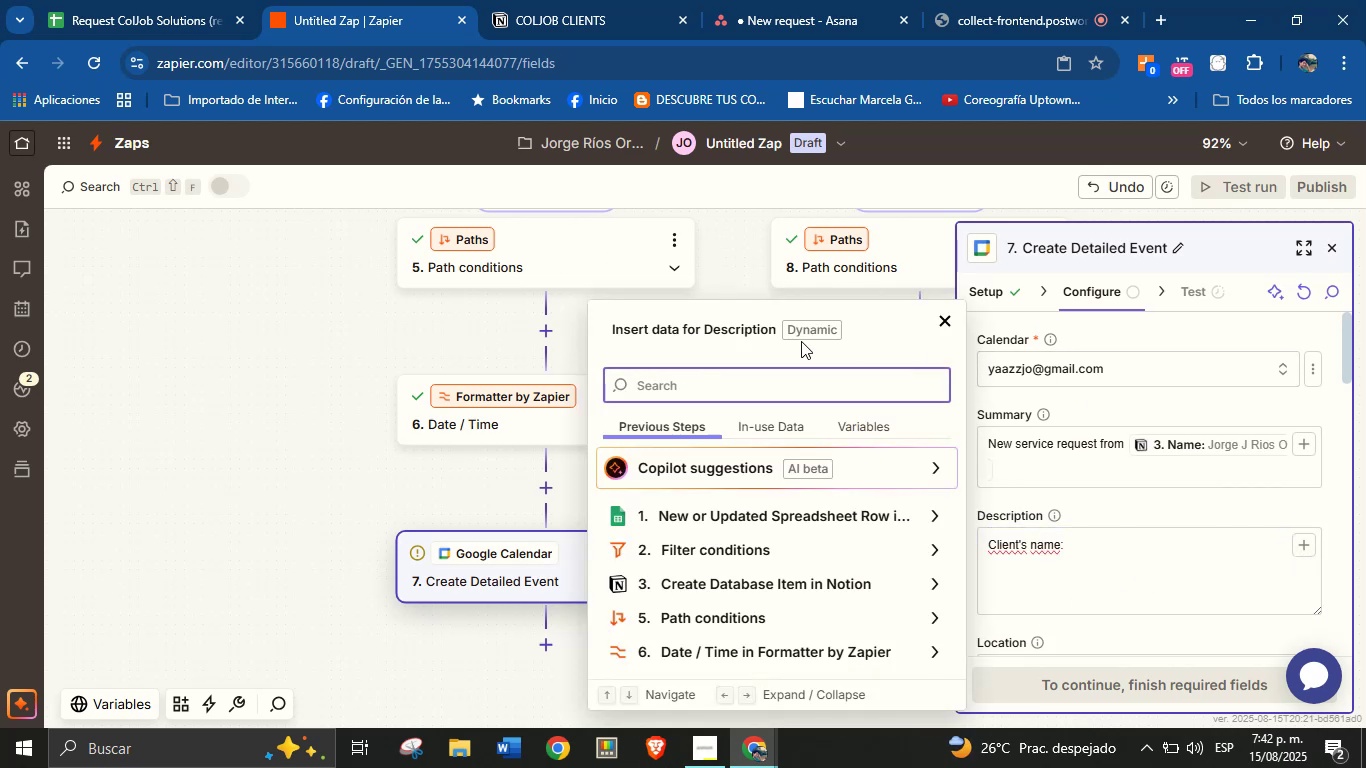 
type(name)
 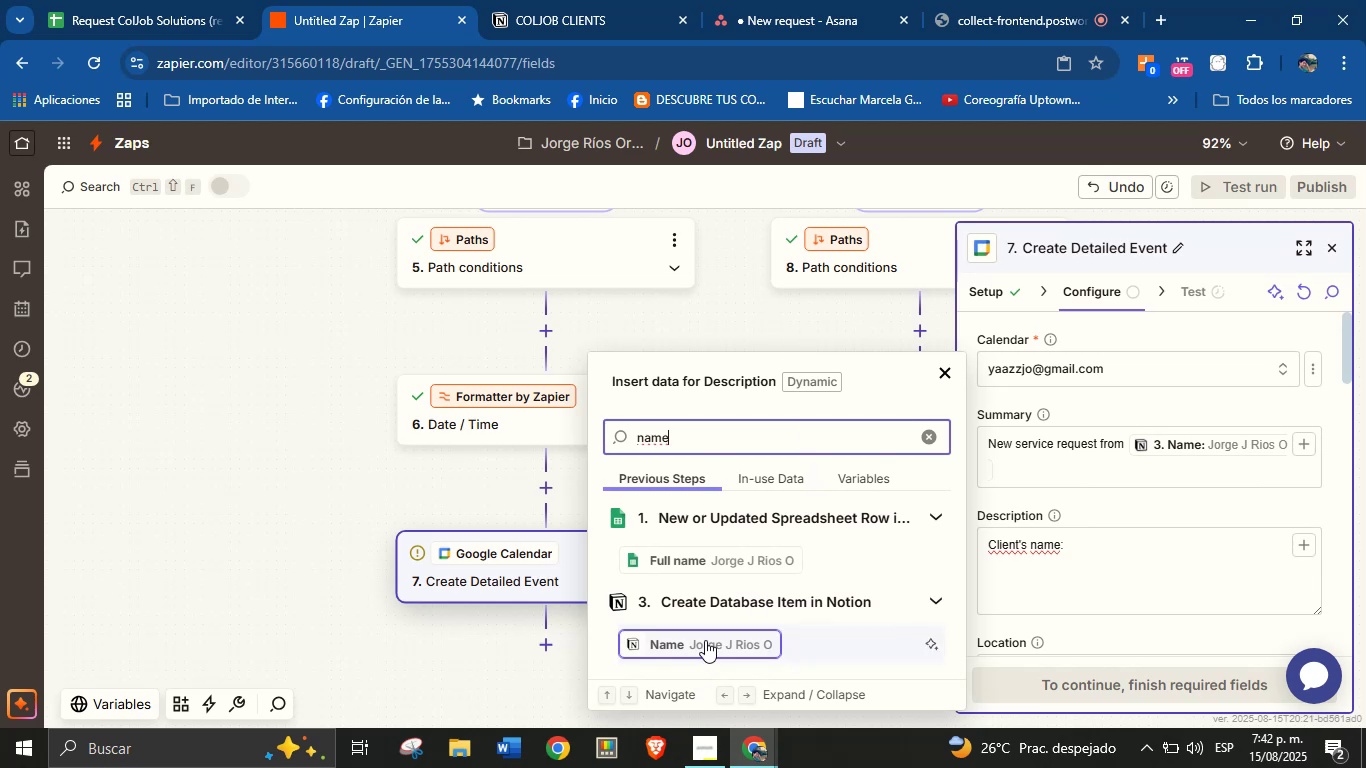 
left_click([705, 639])
 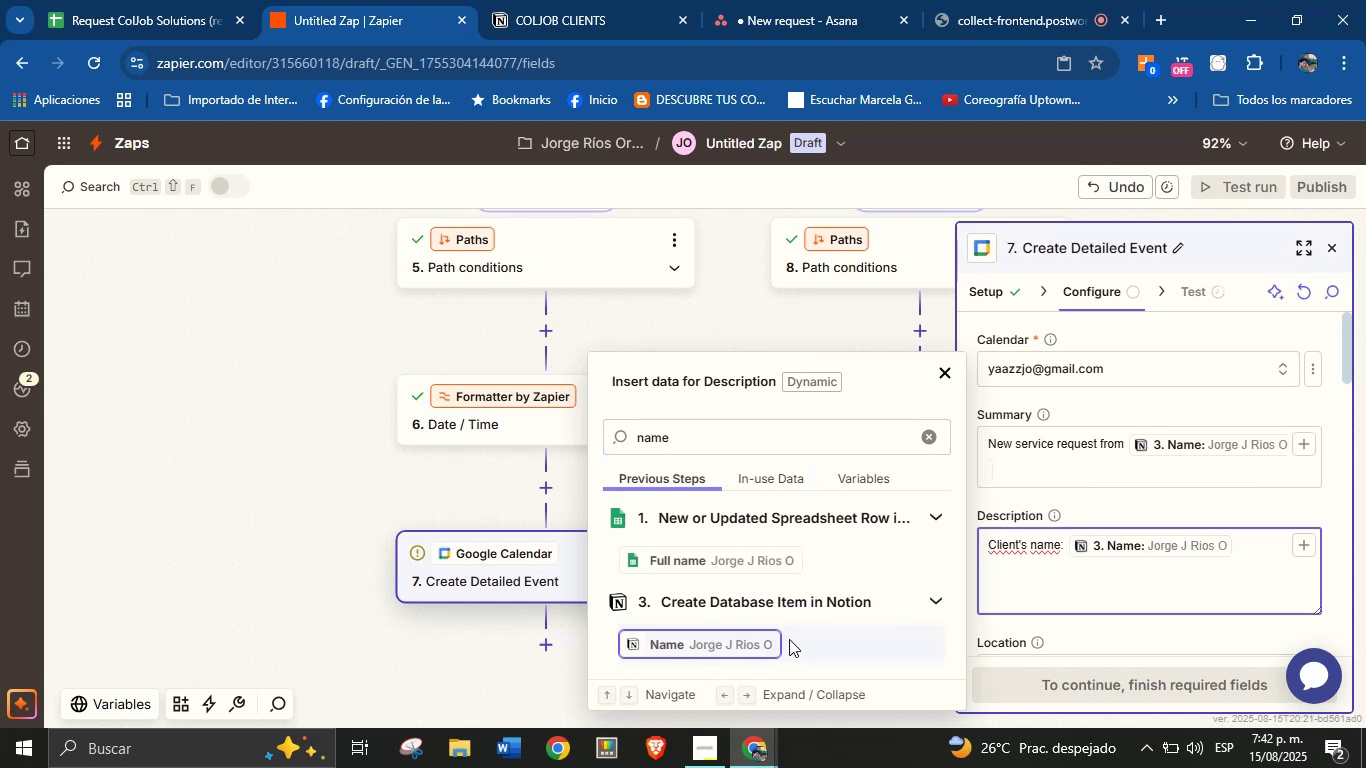 
key(Enter)
 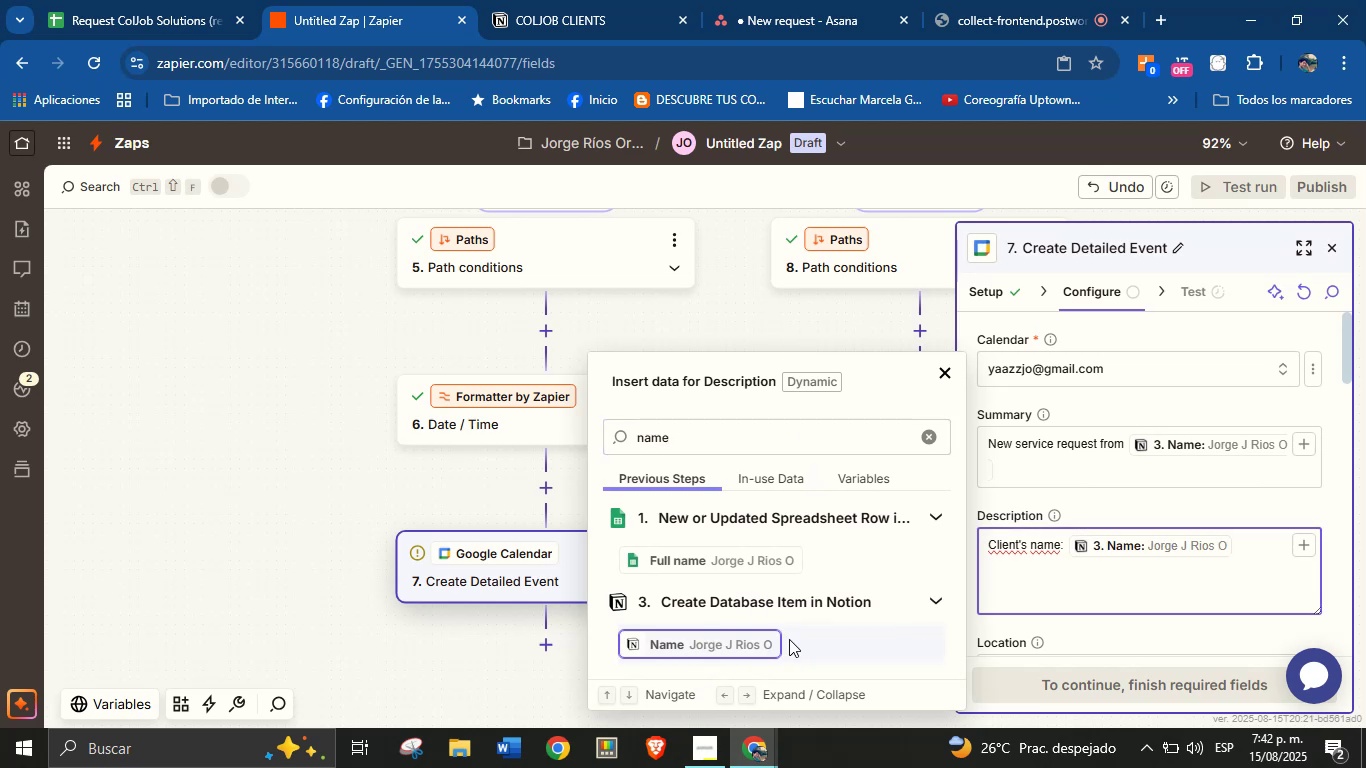 
key(CapsLock)
 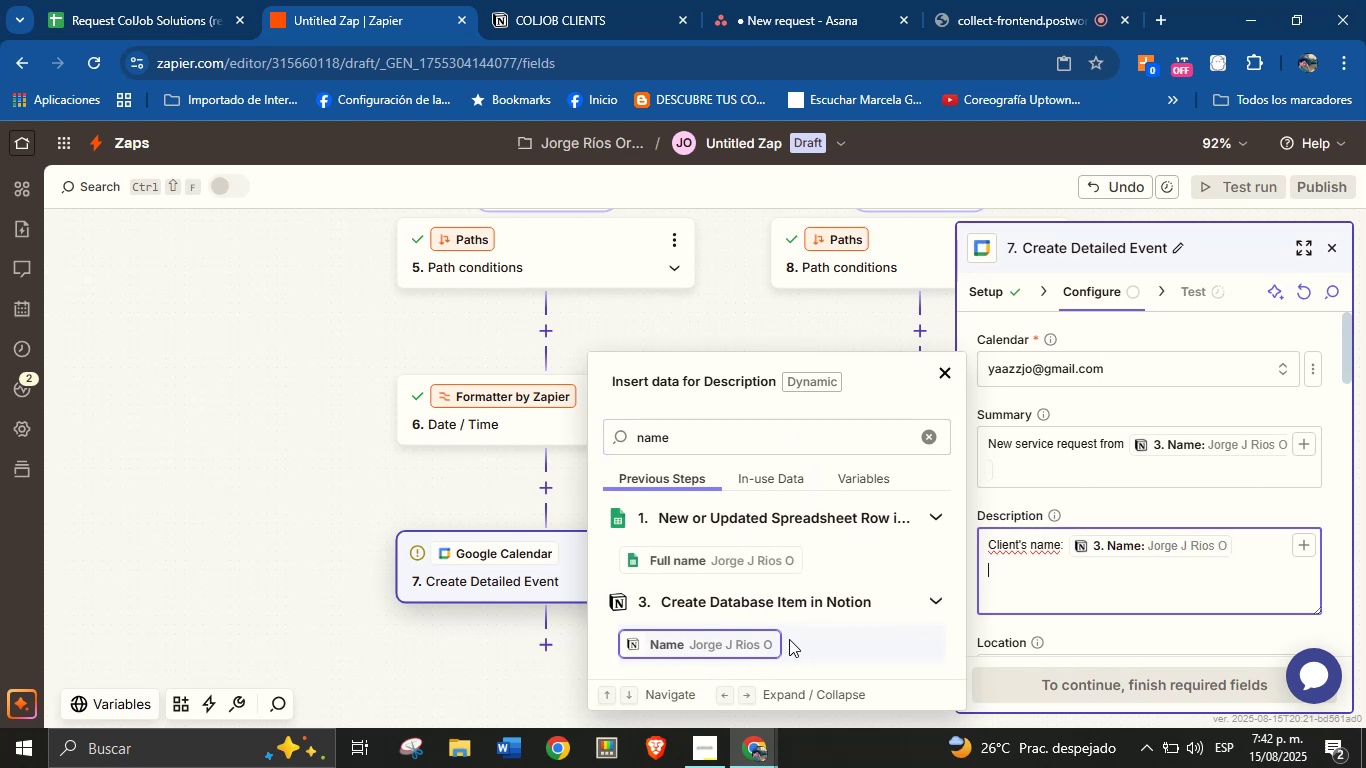 
type(Emaiol)
key(Backspace)
key(Backspace)
type(l> )
 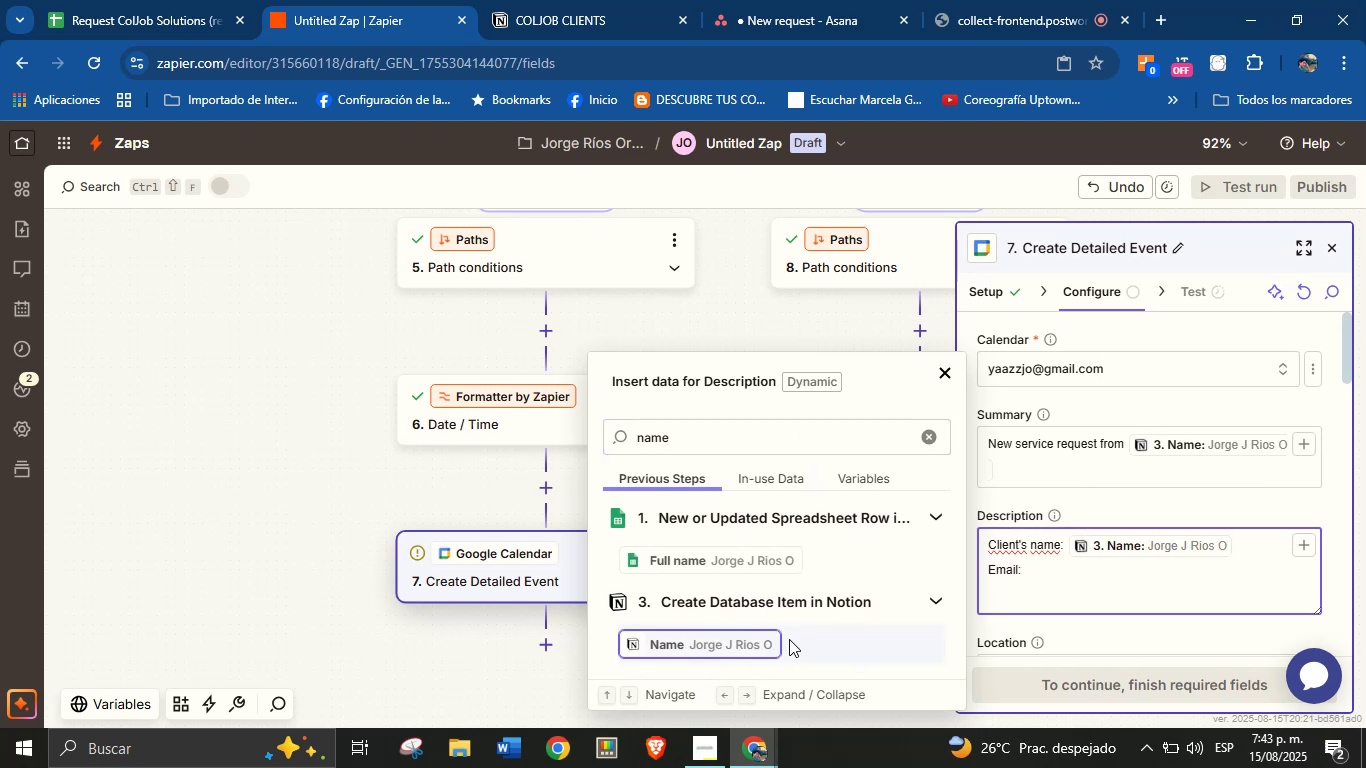 
left_click([925, 442])
 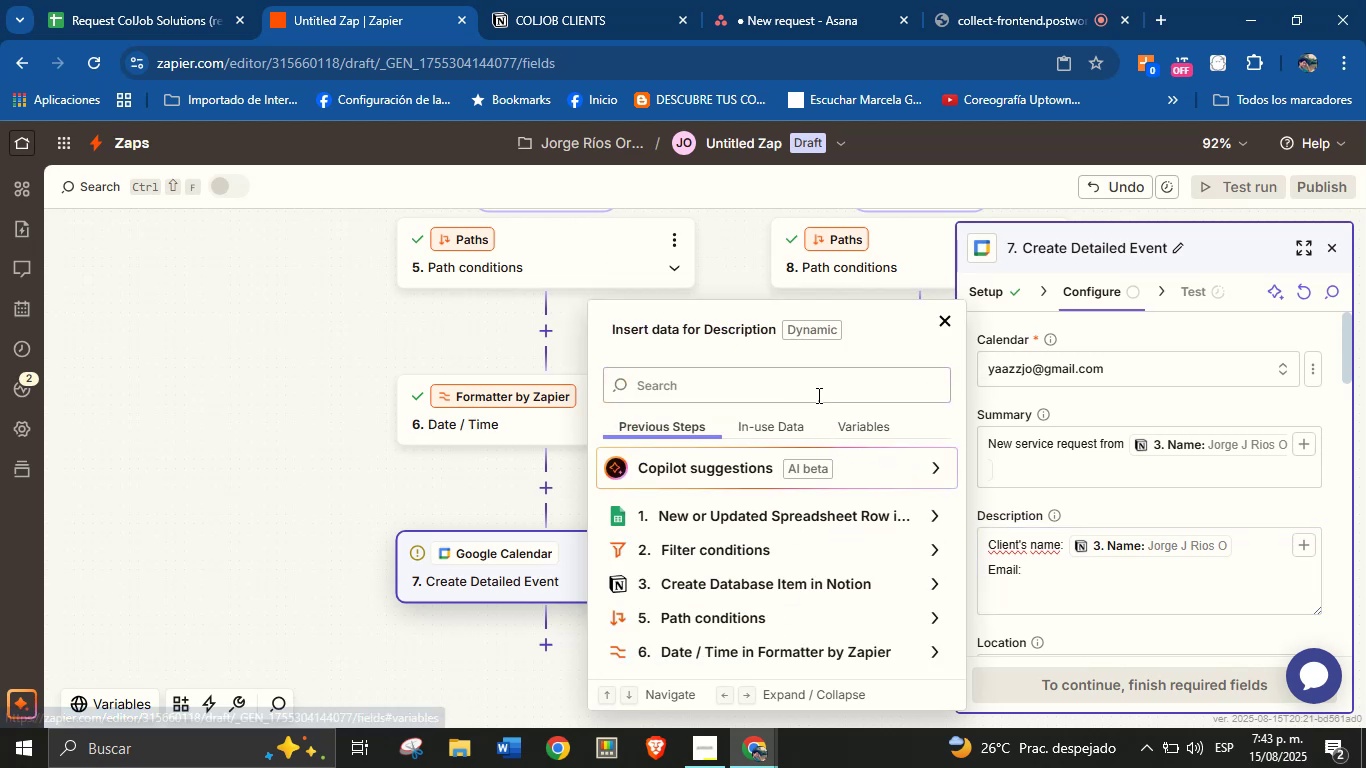 
left_click([817, 394])
 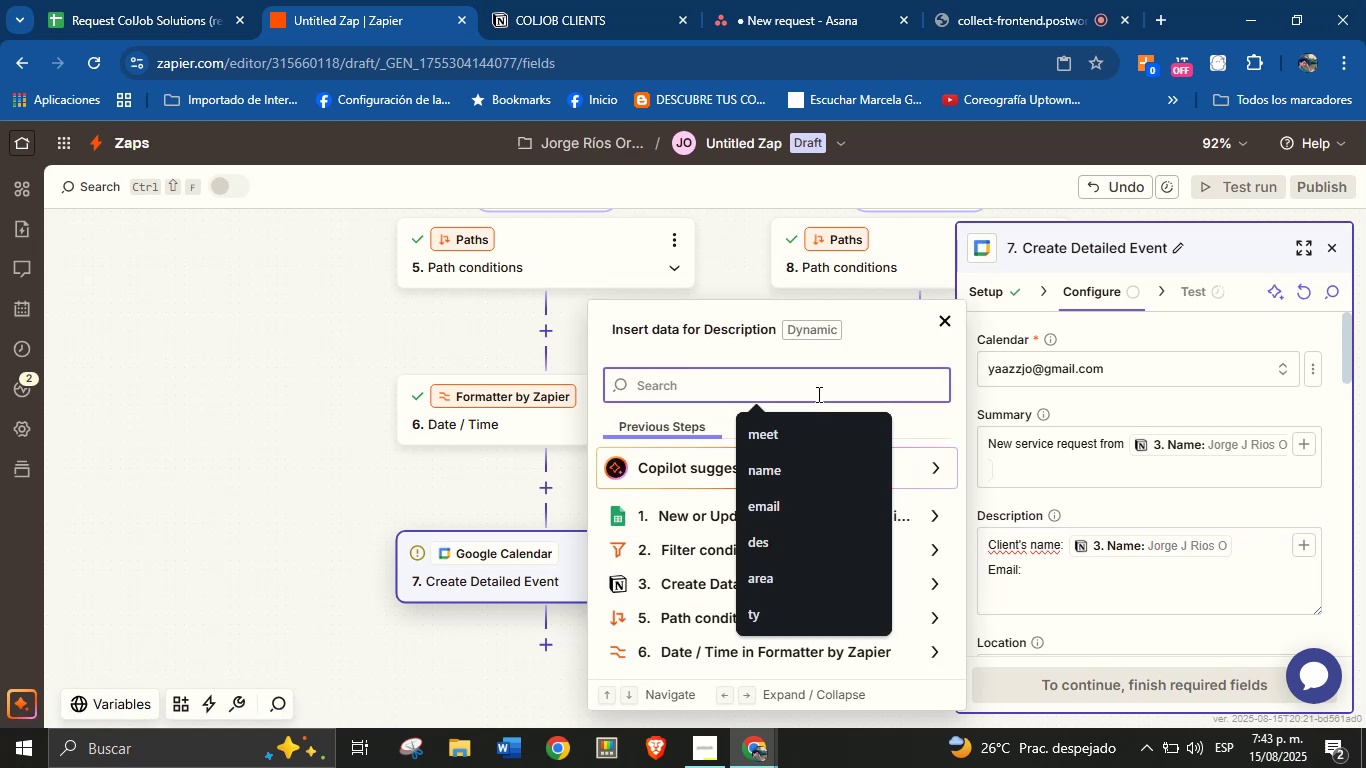 
type(eail)
 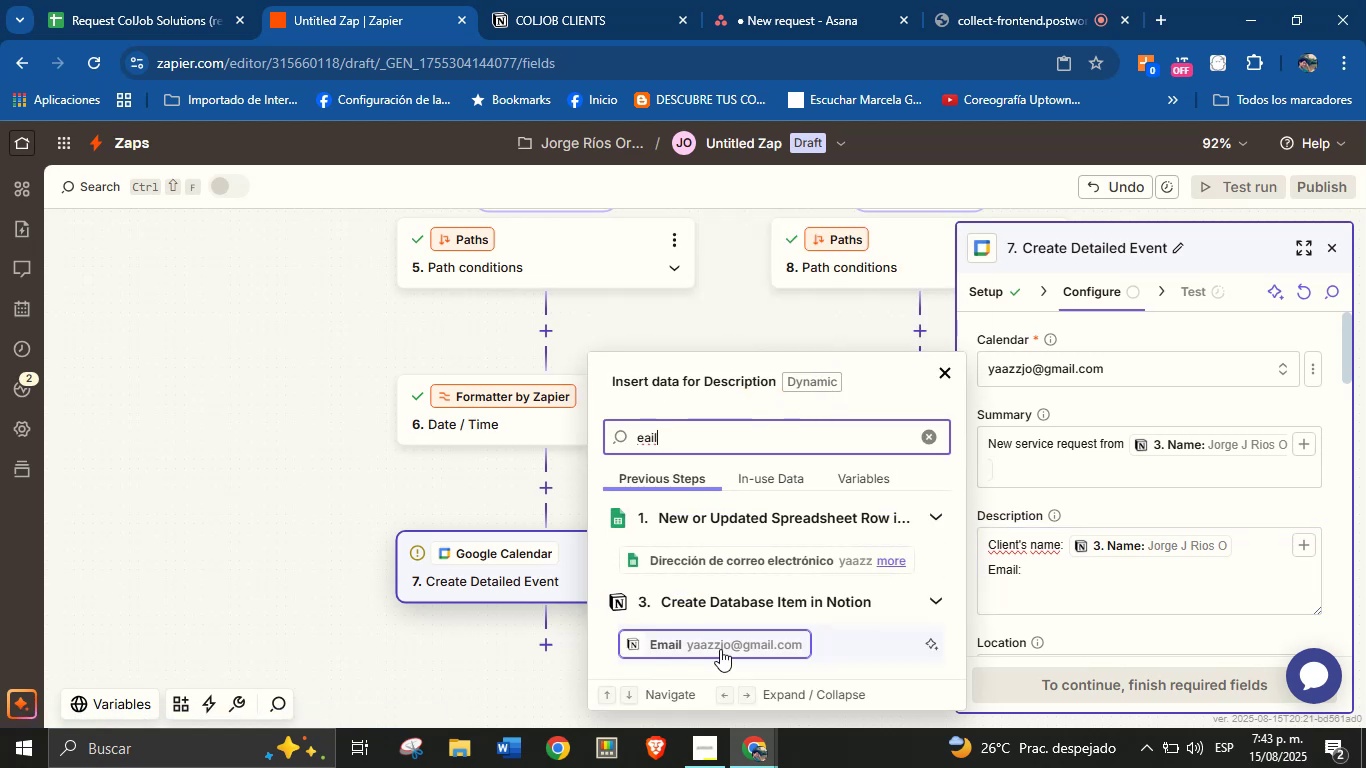 
left_click([720, 647])
 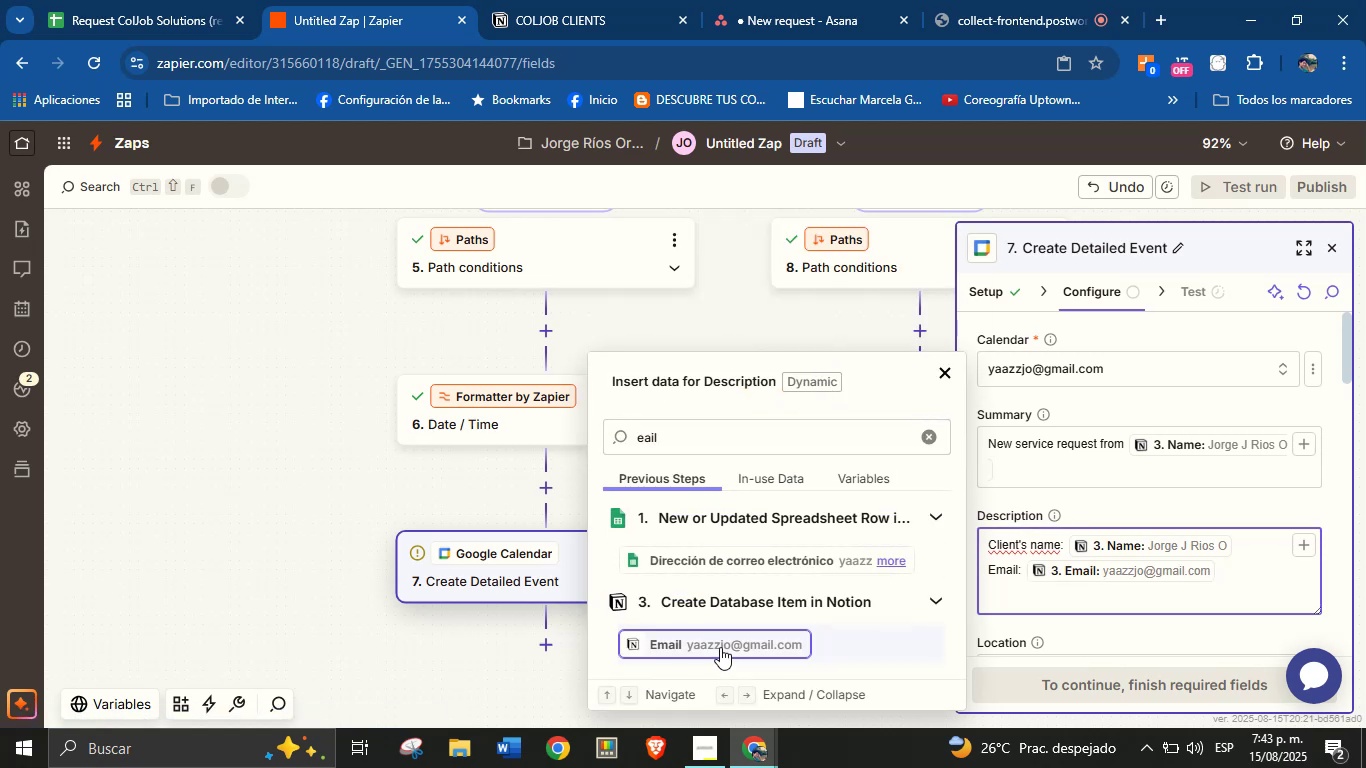 
key(Enter)
 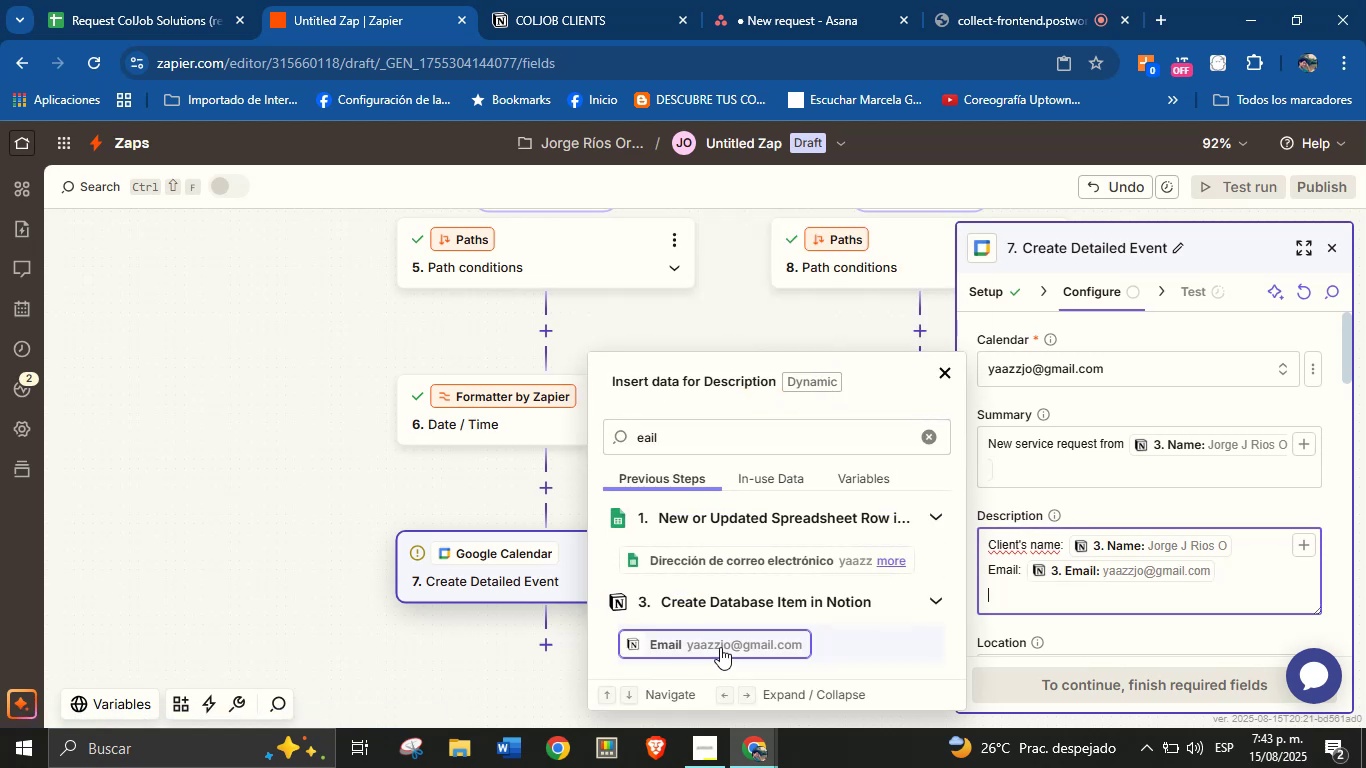 
type(T)
key(Backspace)
type(Phone> )
 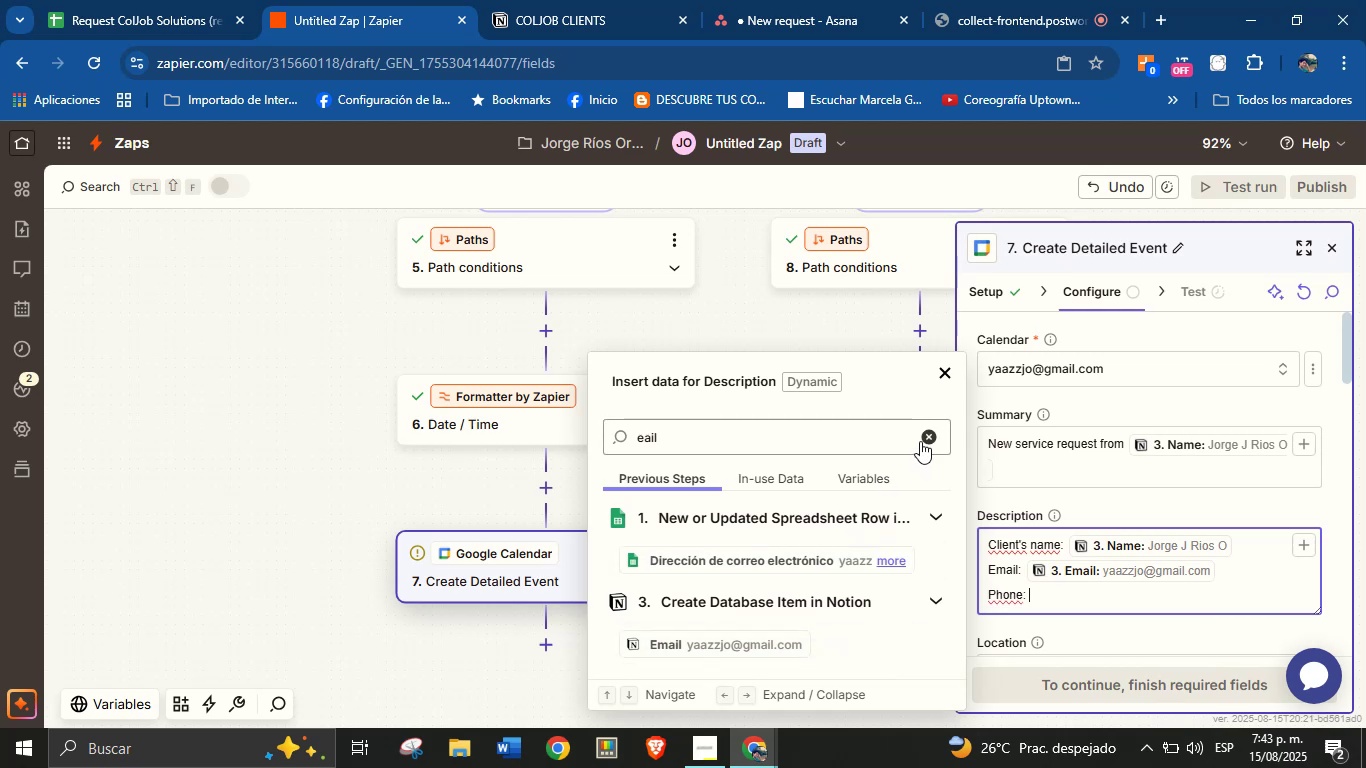 
left_click([921, 439])
 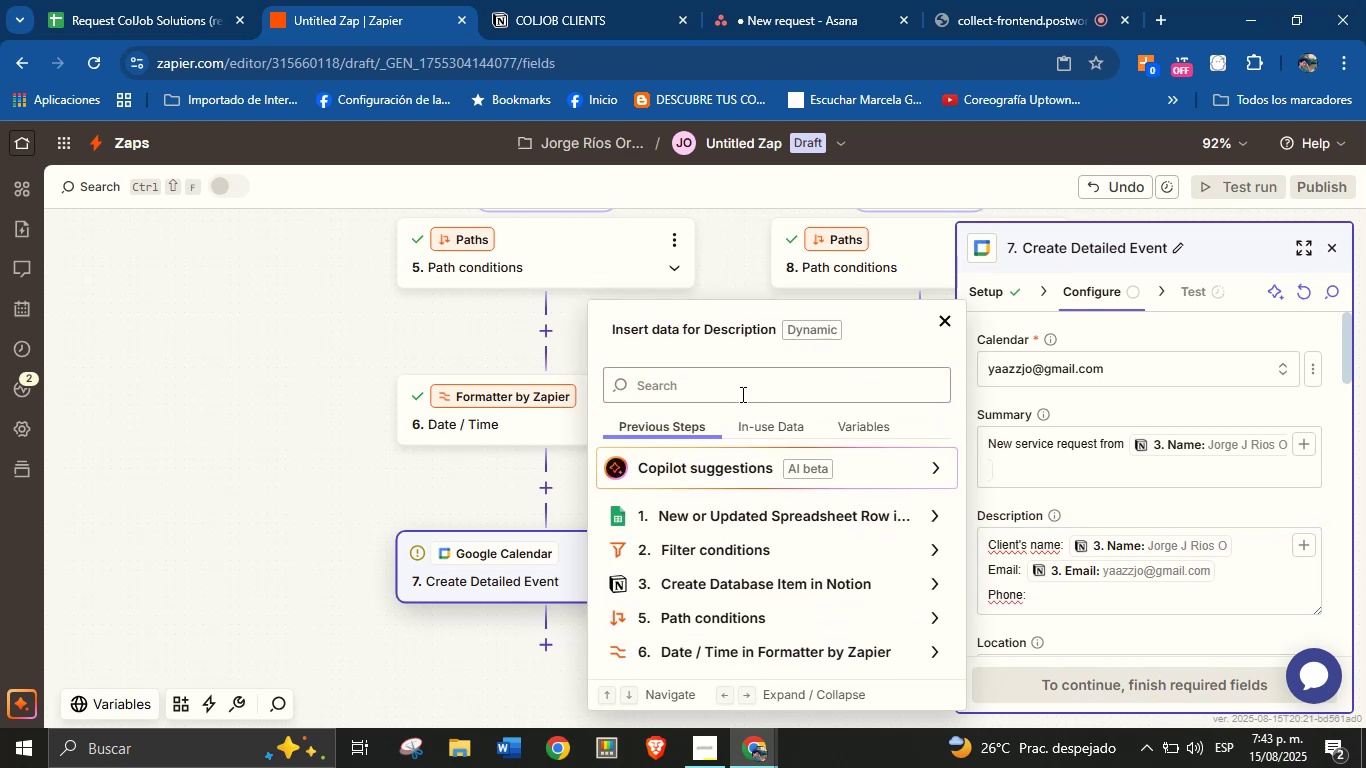 
left_click([741, 394])
 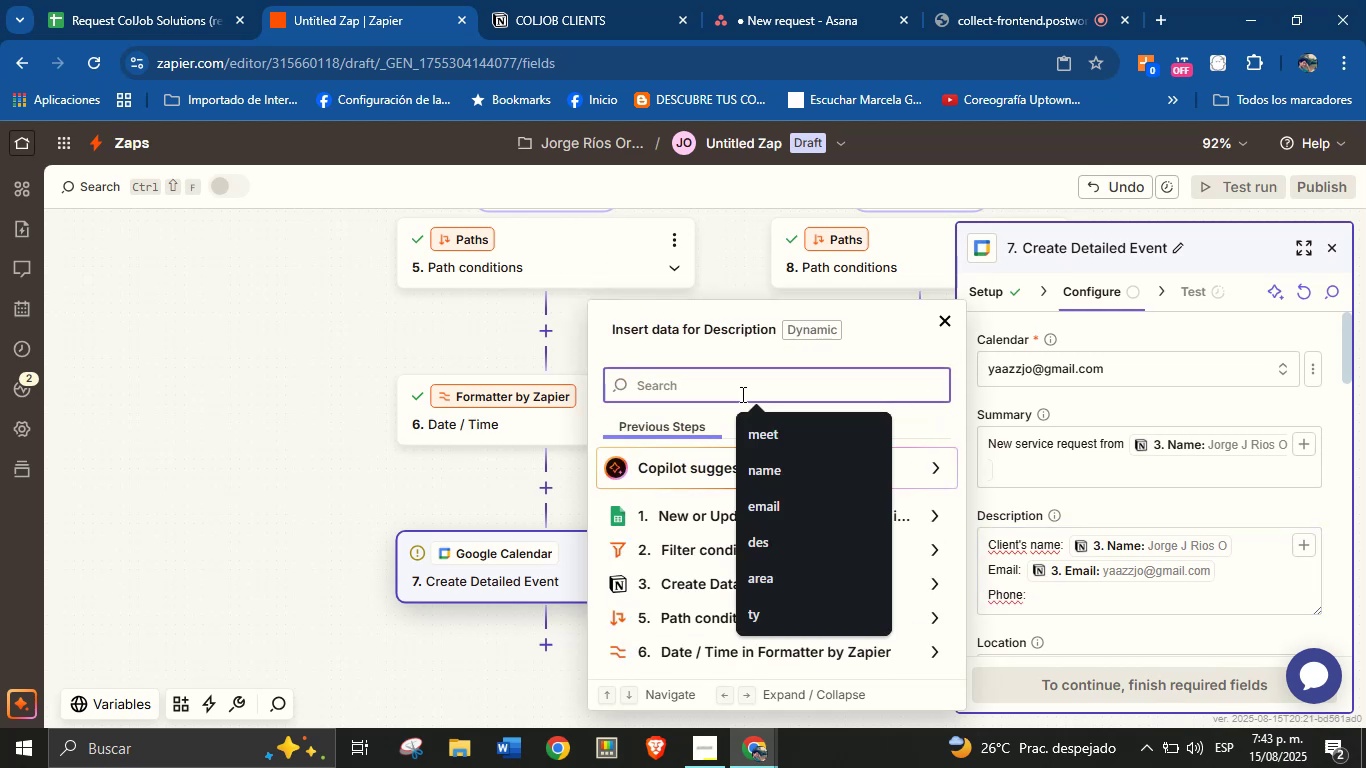 
type(phone)
 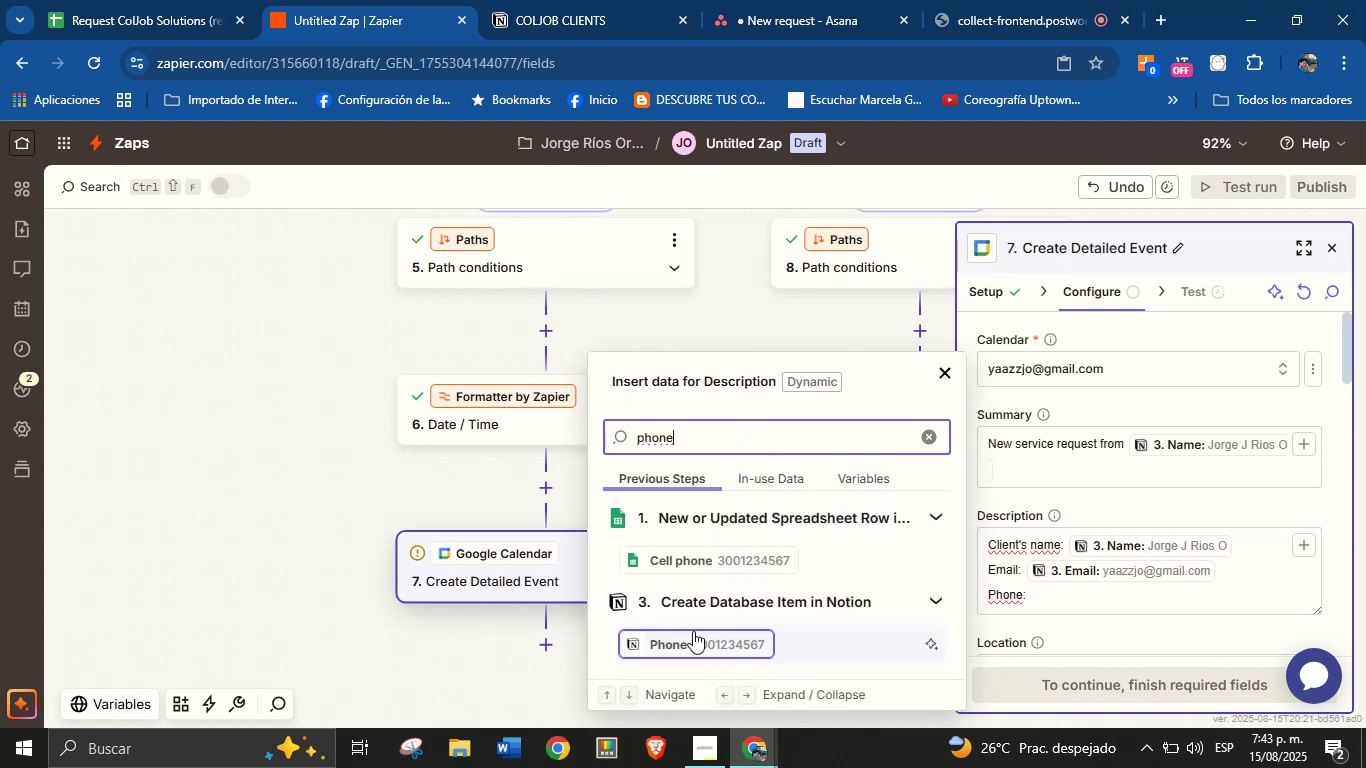 
left_click([693, 631])
 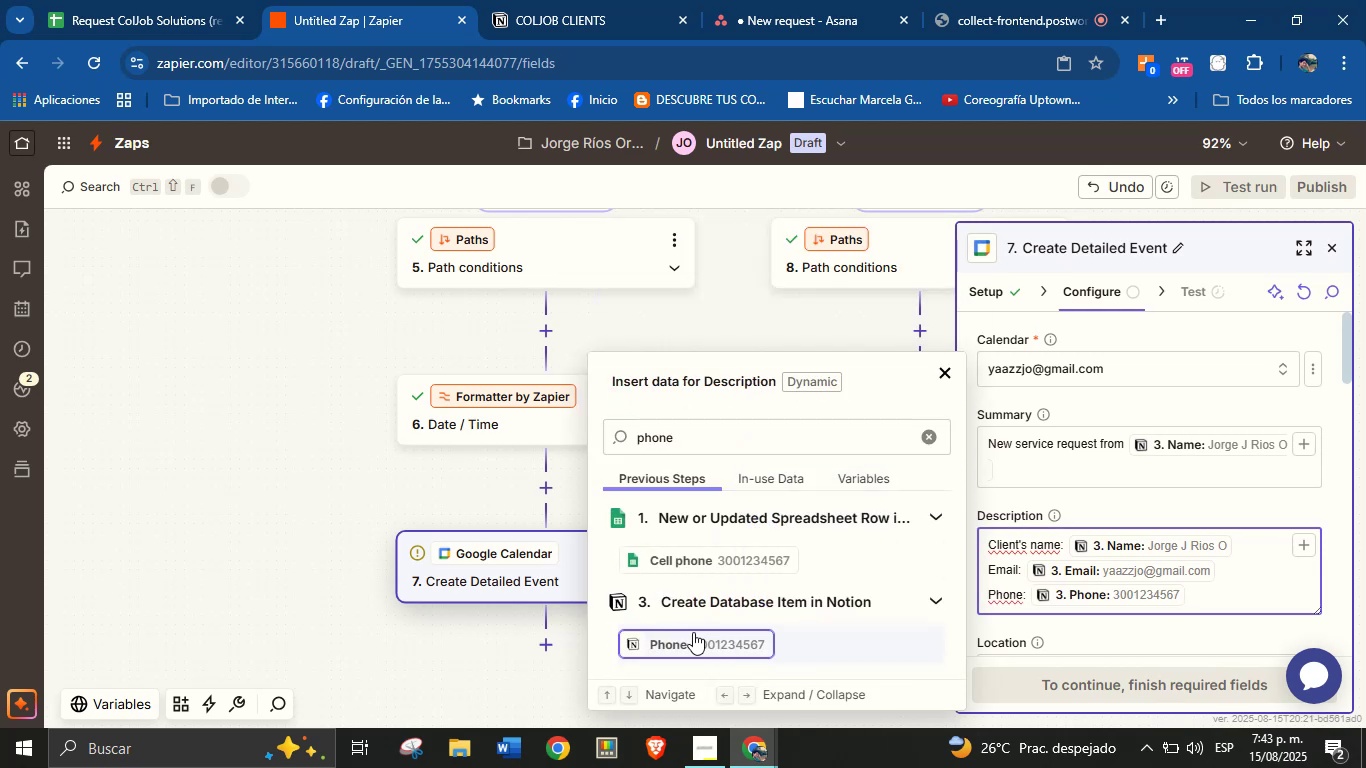 
key(Enter)
 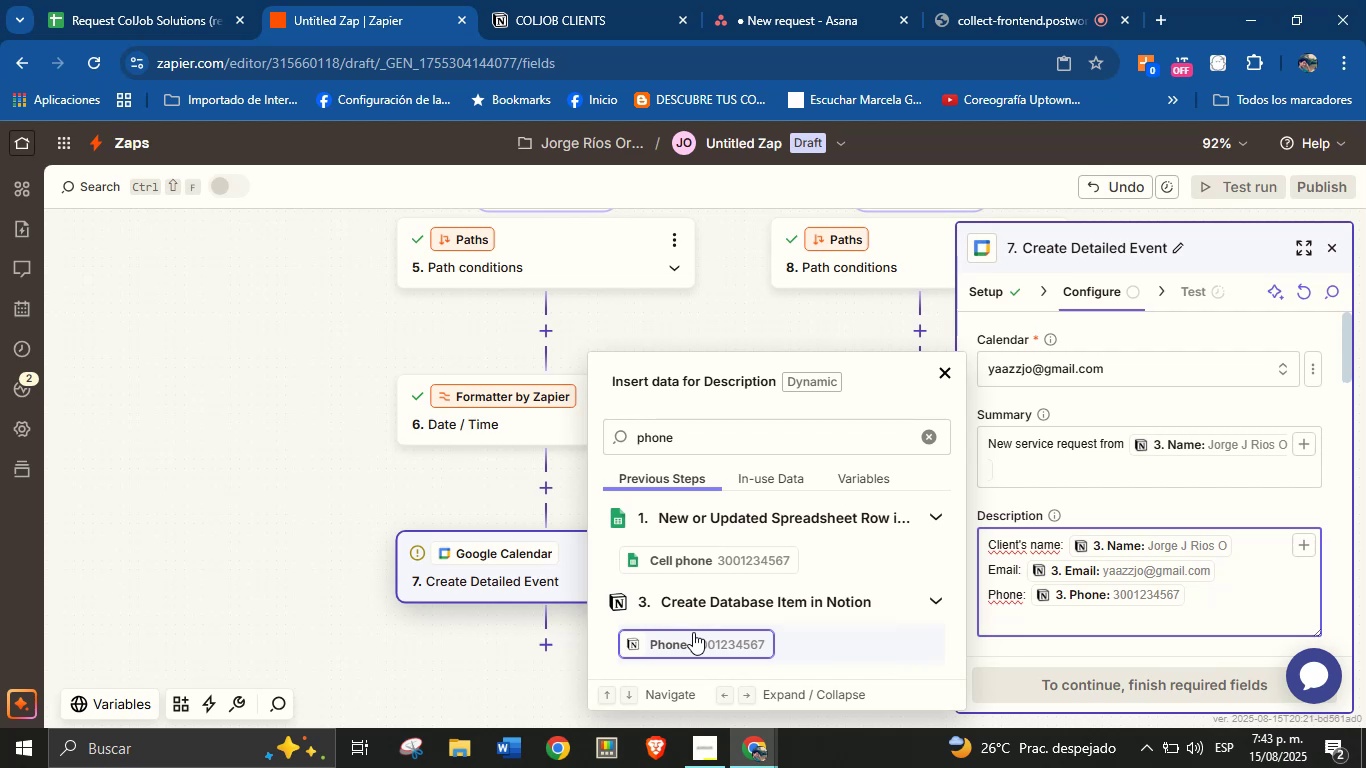 
key(CapsLock)
 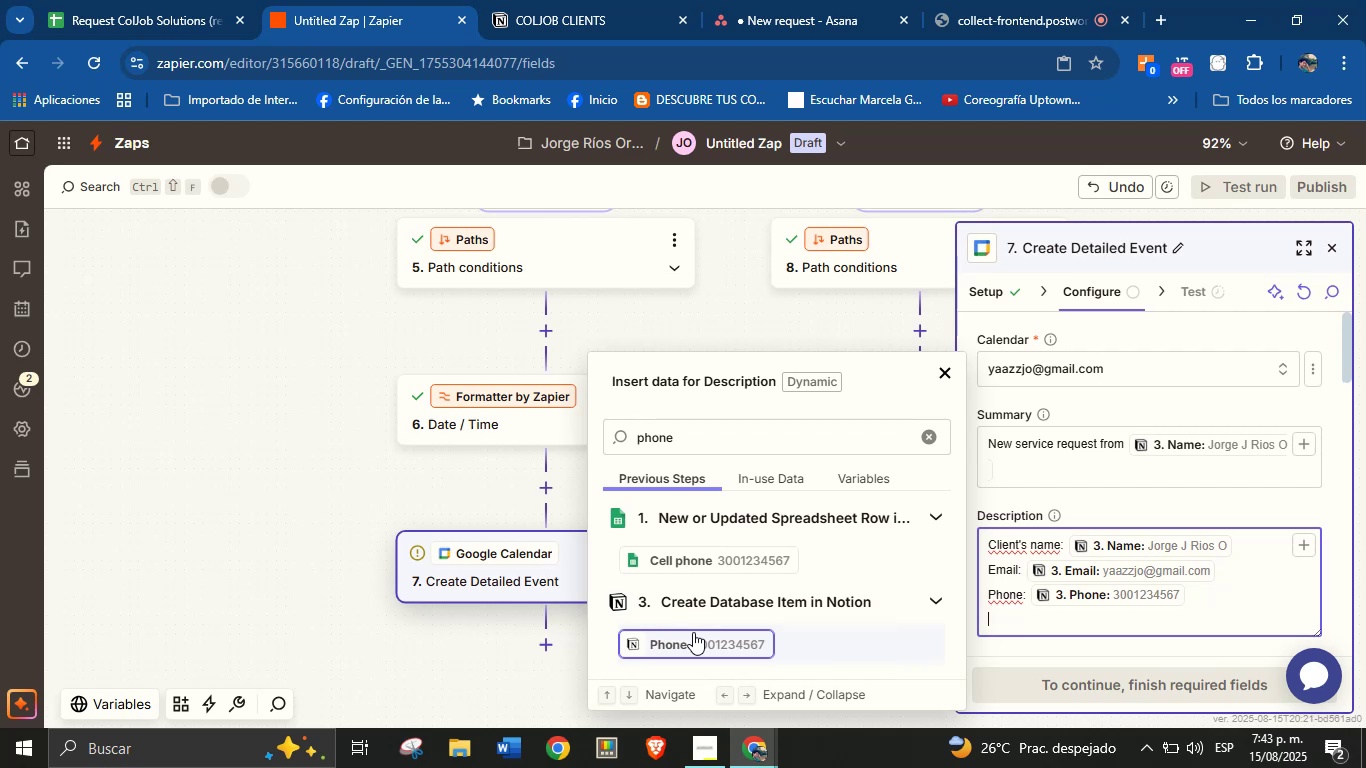 
wait(5.3)
 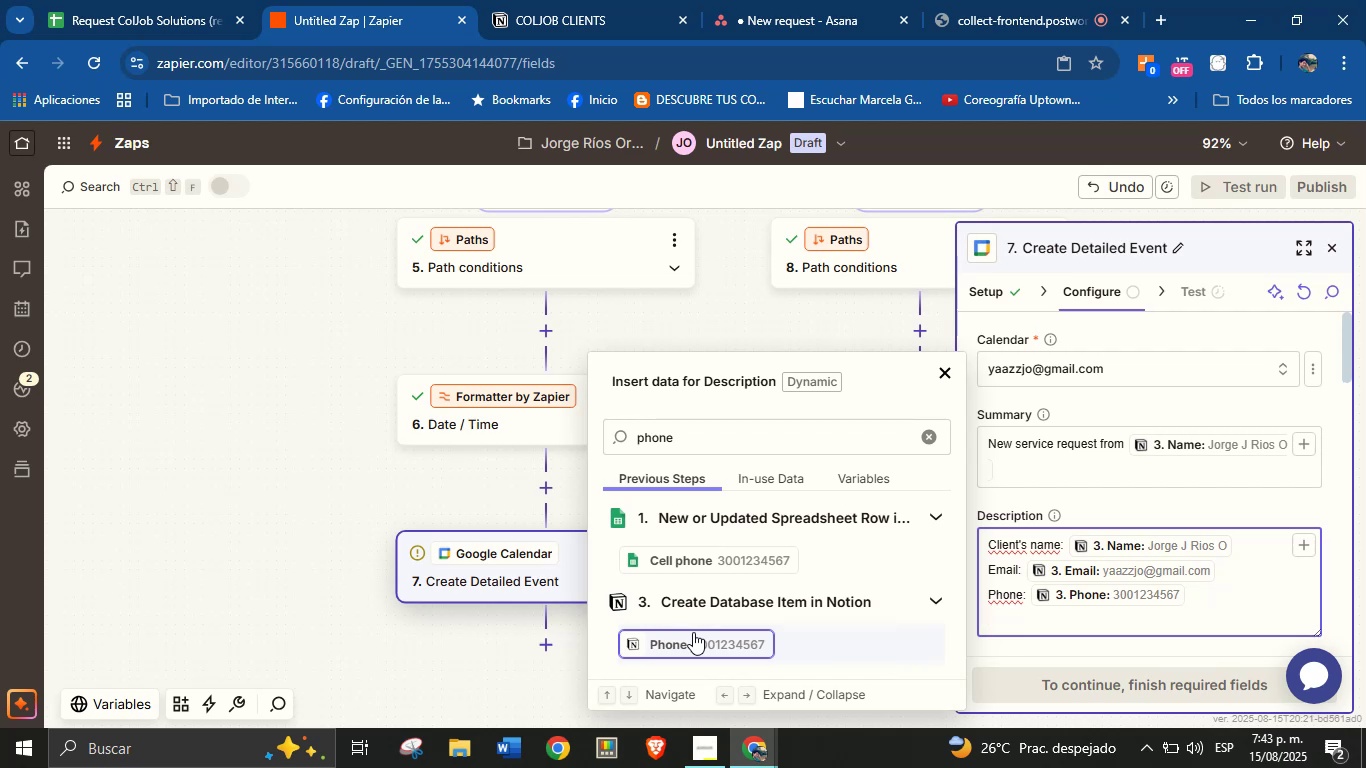 
type(Area> )
 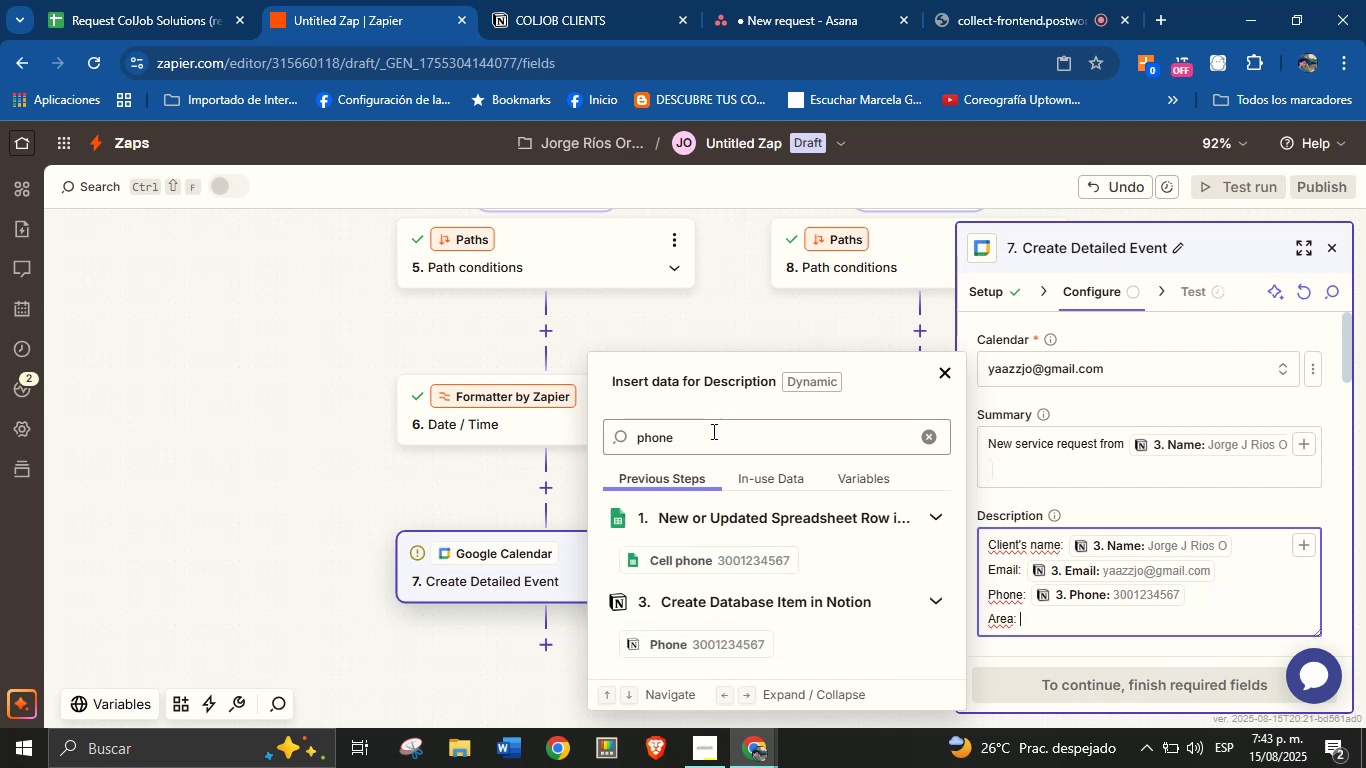 
double_click([712, 431])
 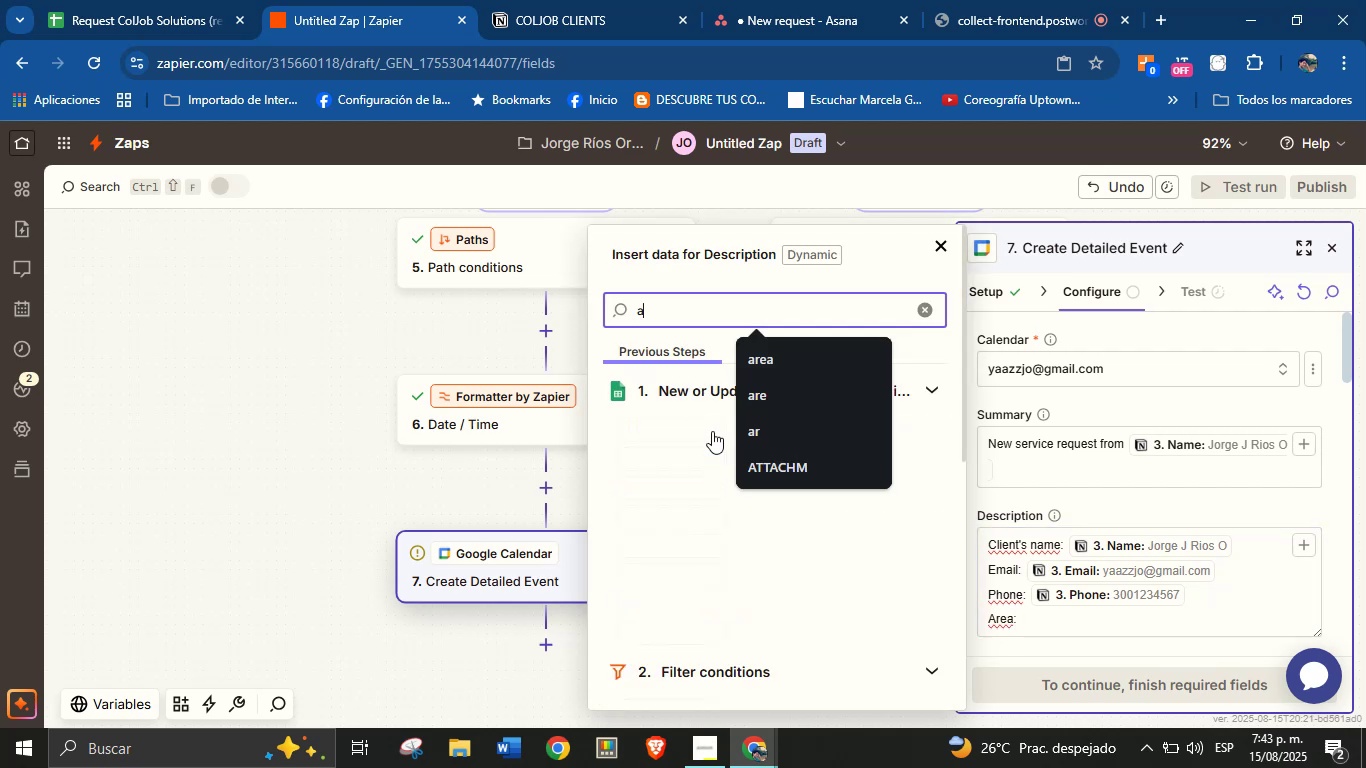 
type(area)
 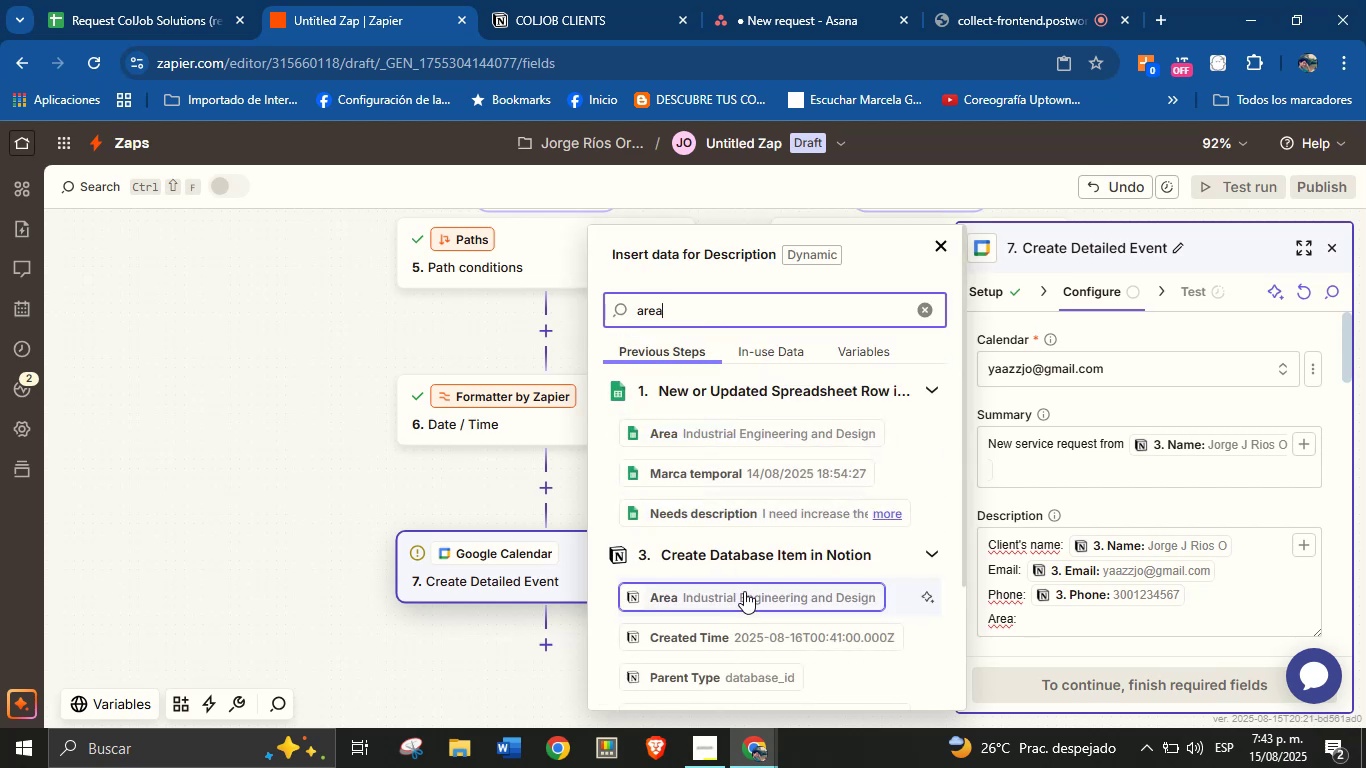 
left_click([744, 591])
 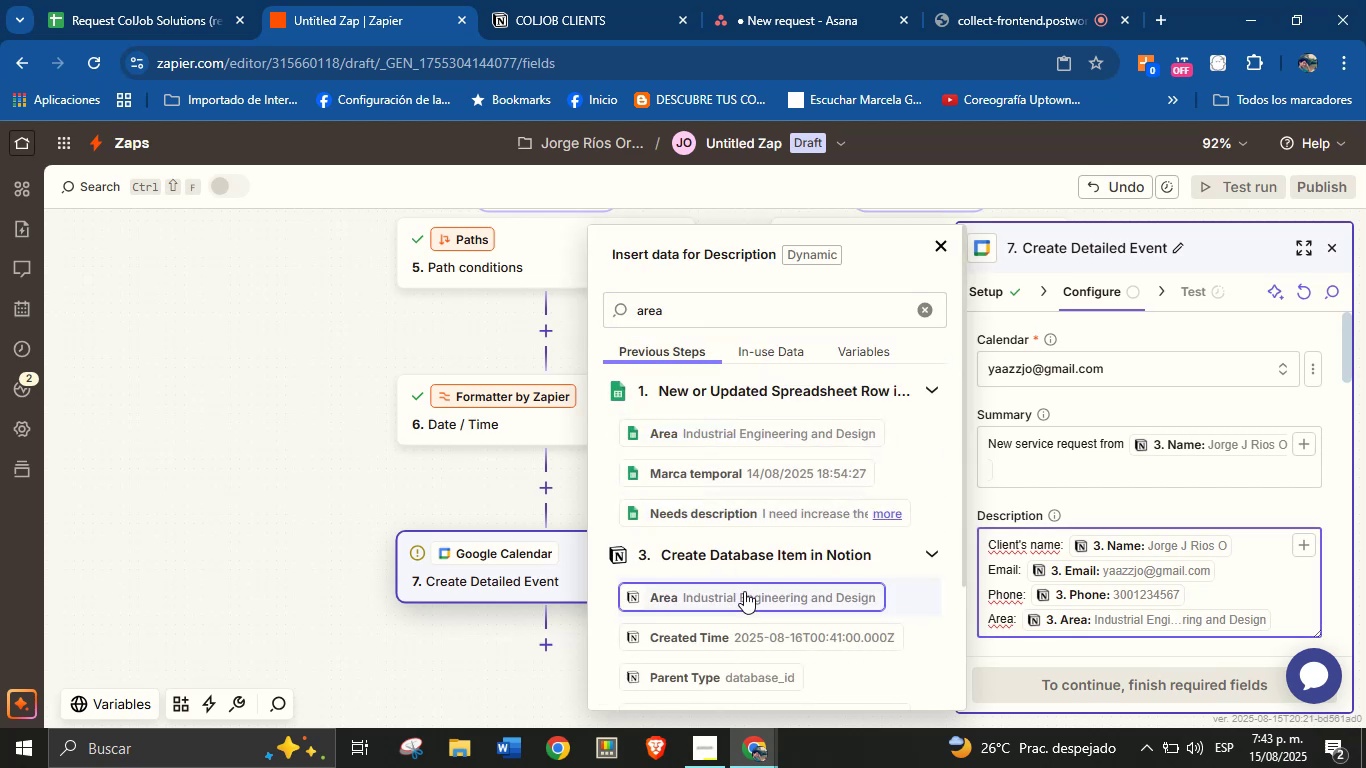 
key(Enter)
 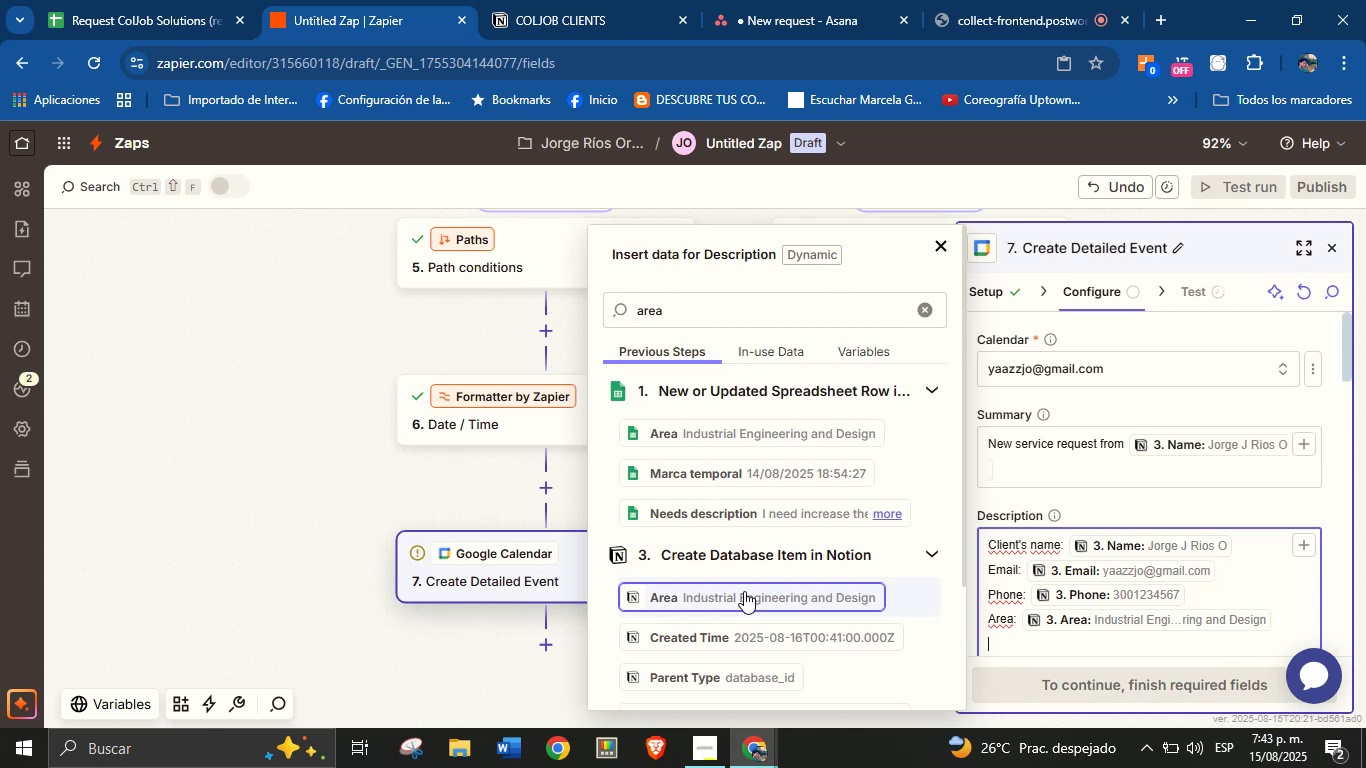 
wait(16.74)
 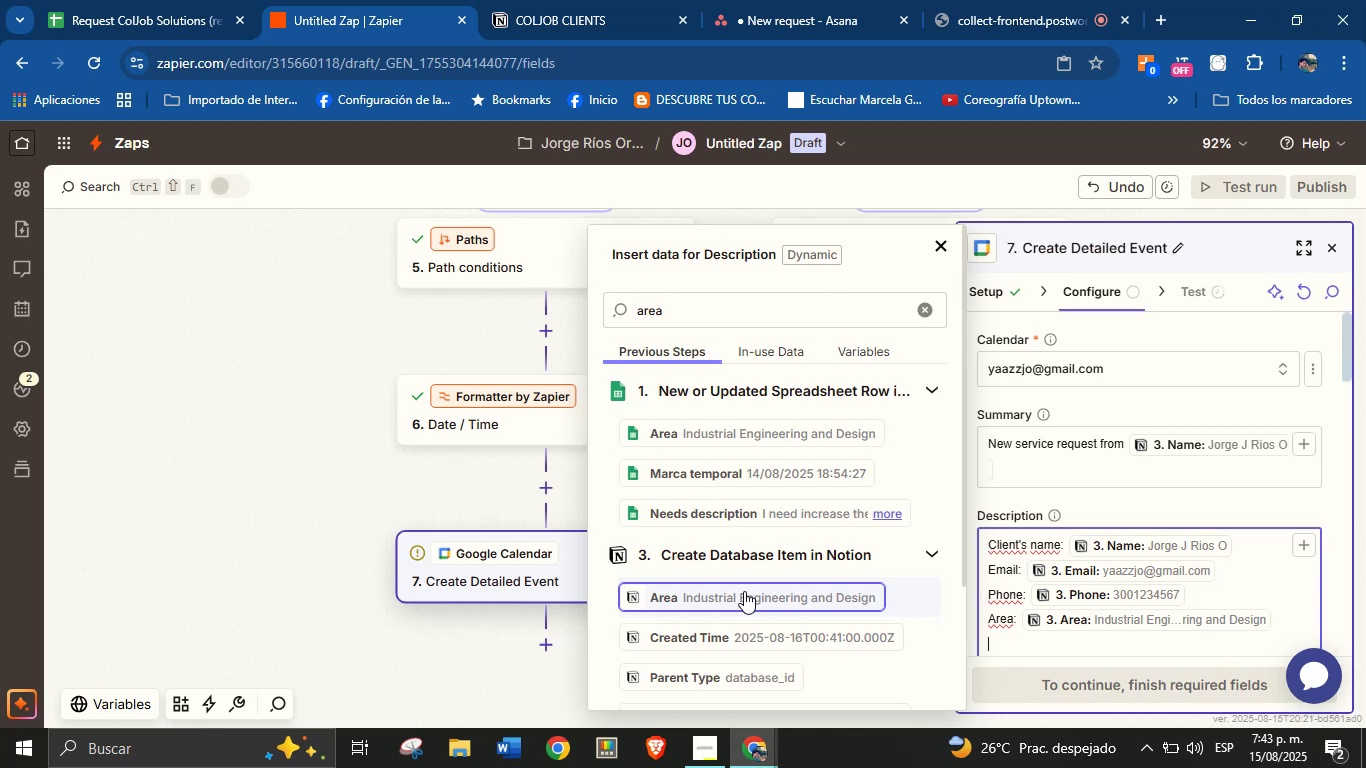 
type(d)
key(Backspace)
type(Description> )
 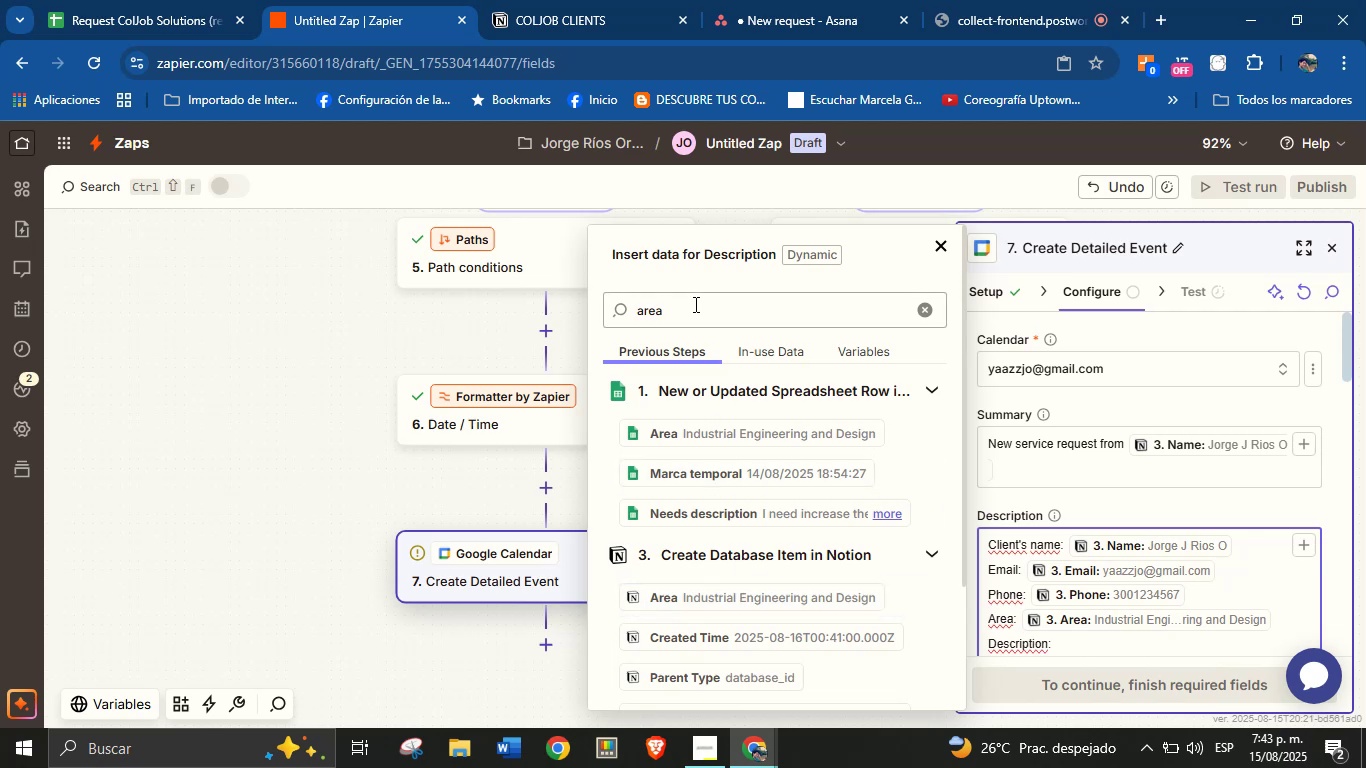 
double_click([694, 304])
 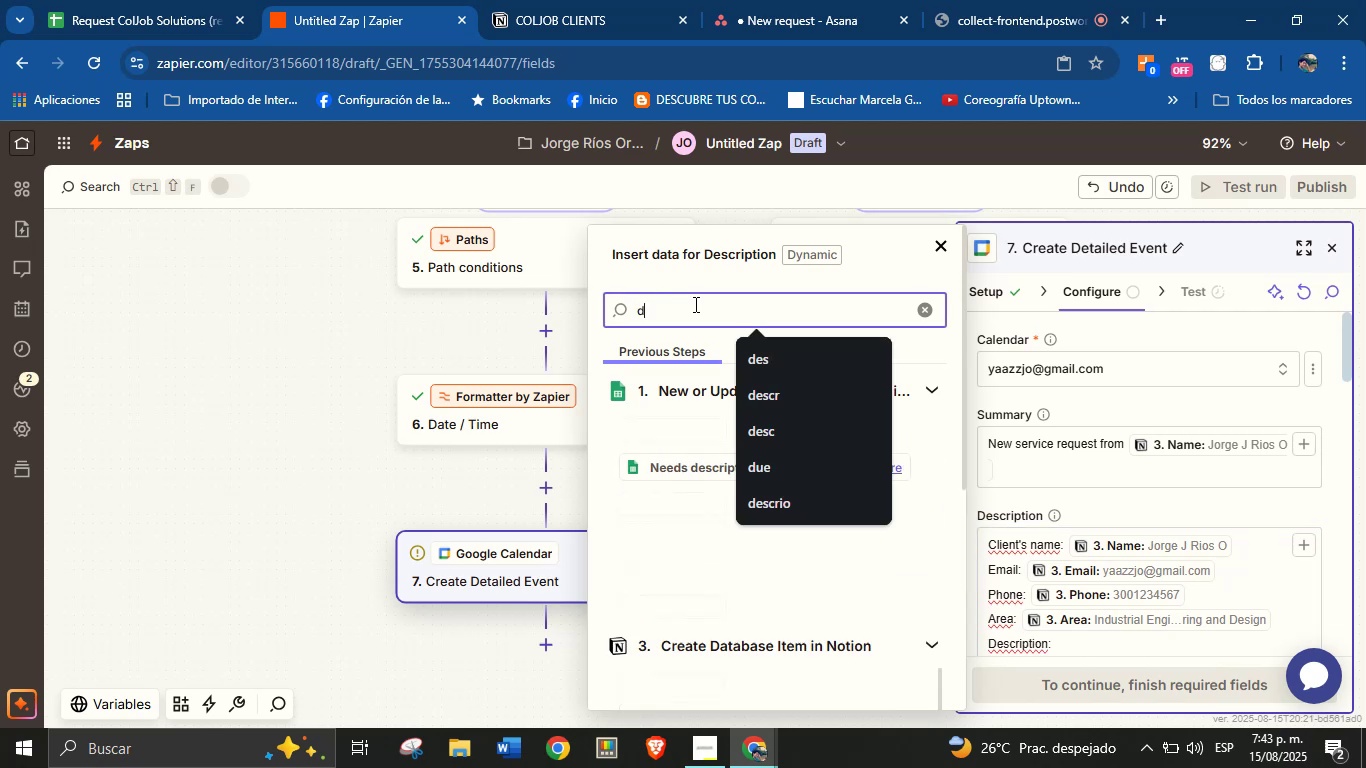 
type(desc)
 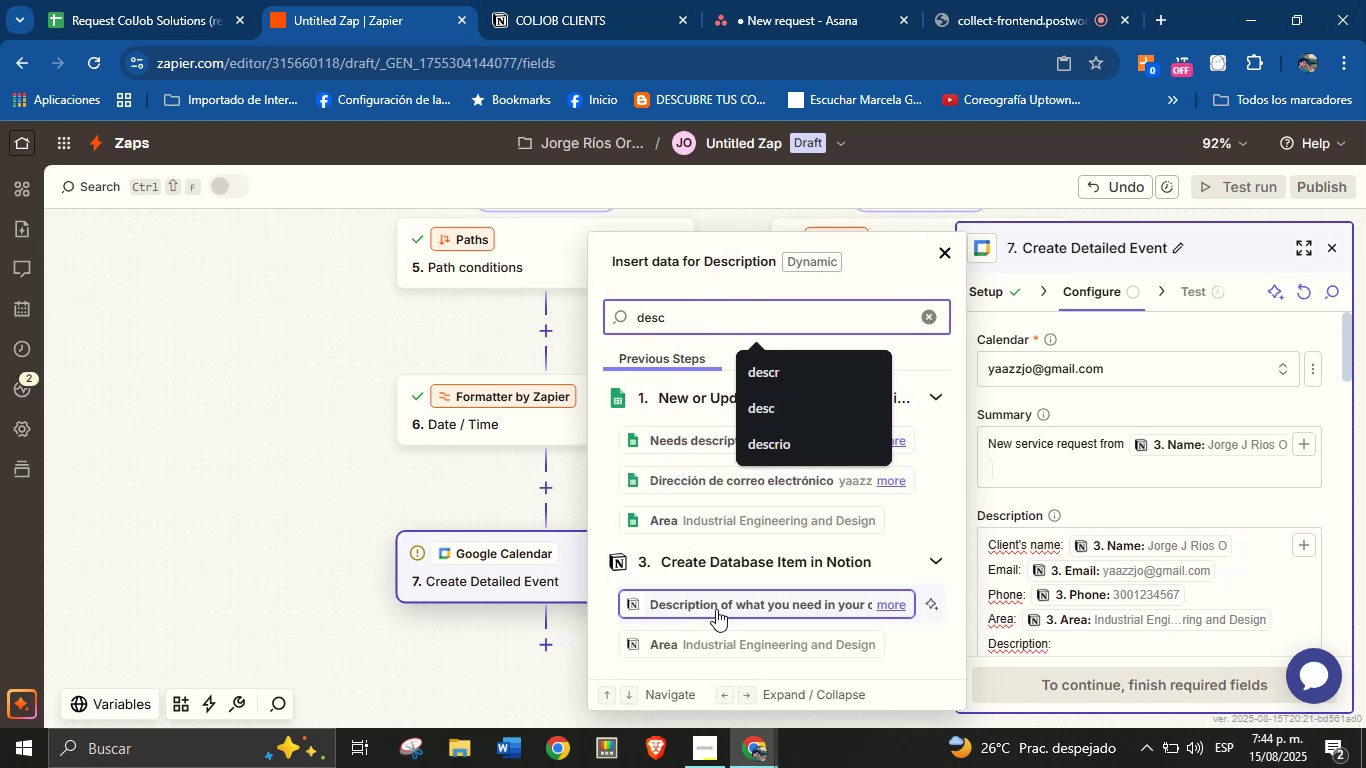 
left_click([716, 609])
 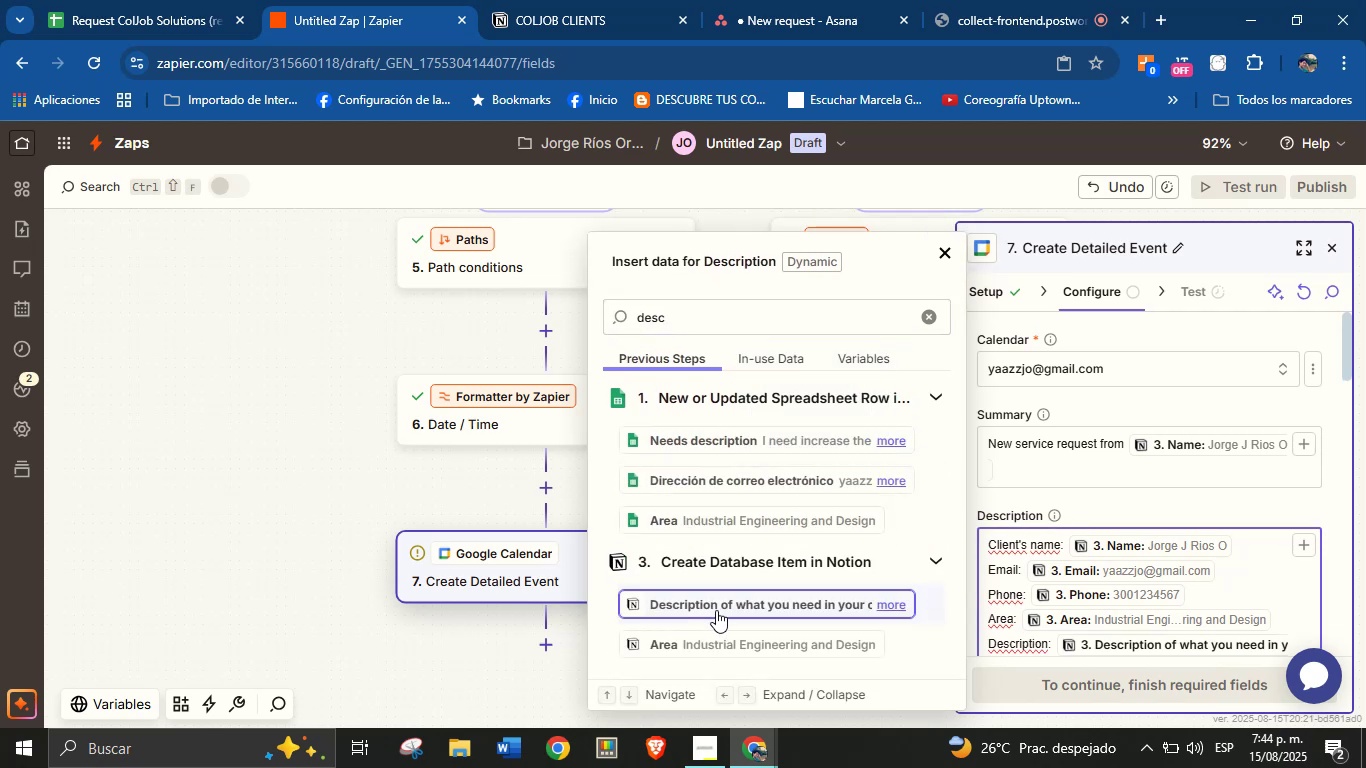 
key(Enter)
 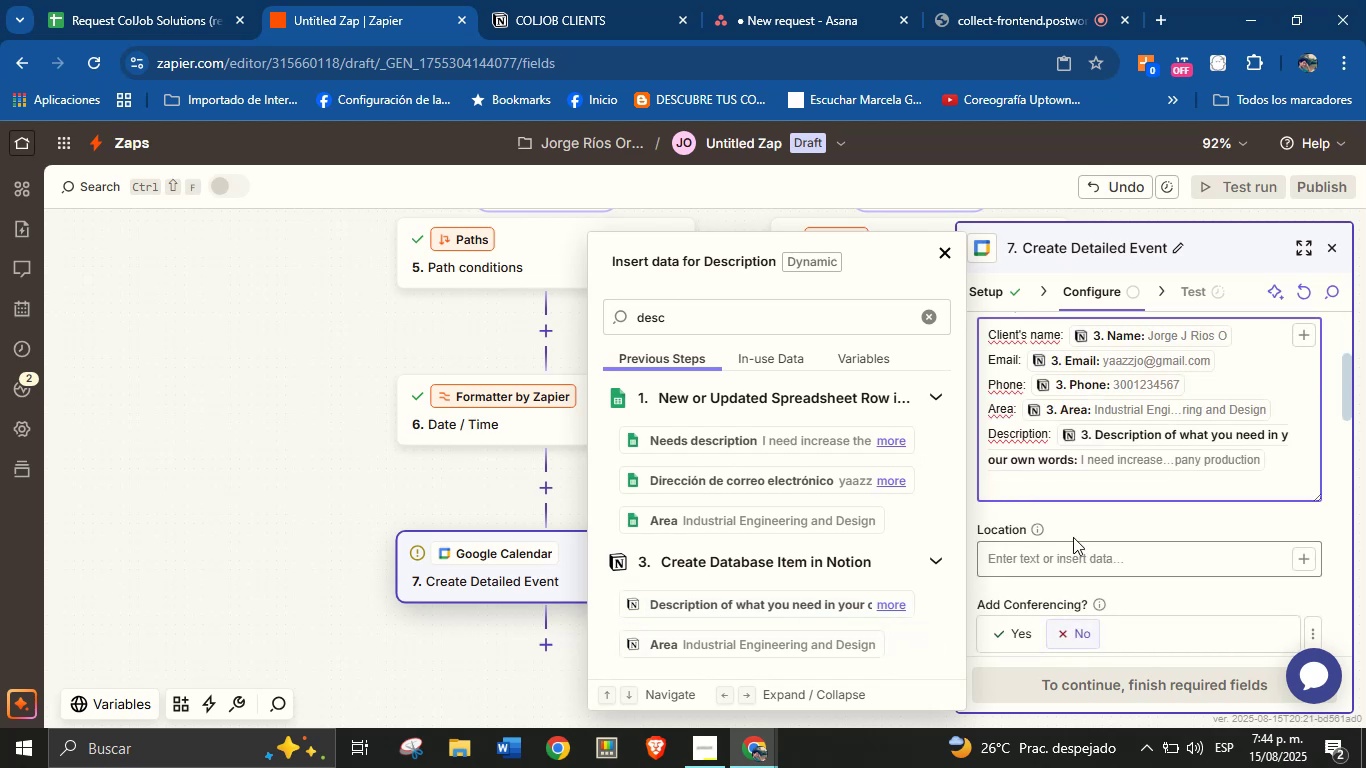 
left_click([1086, 526])
 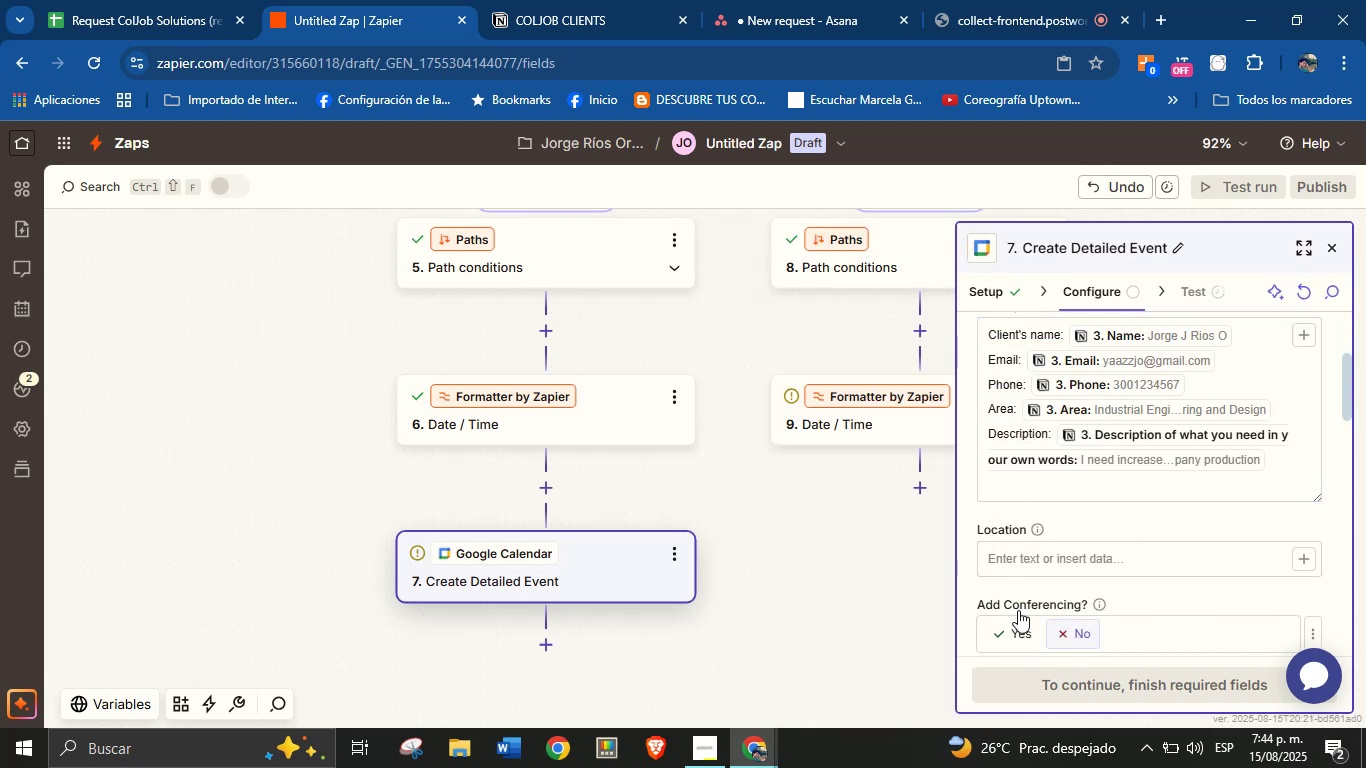 
left_click([1022, 630])
 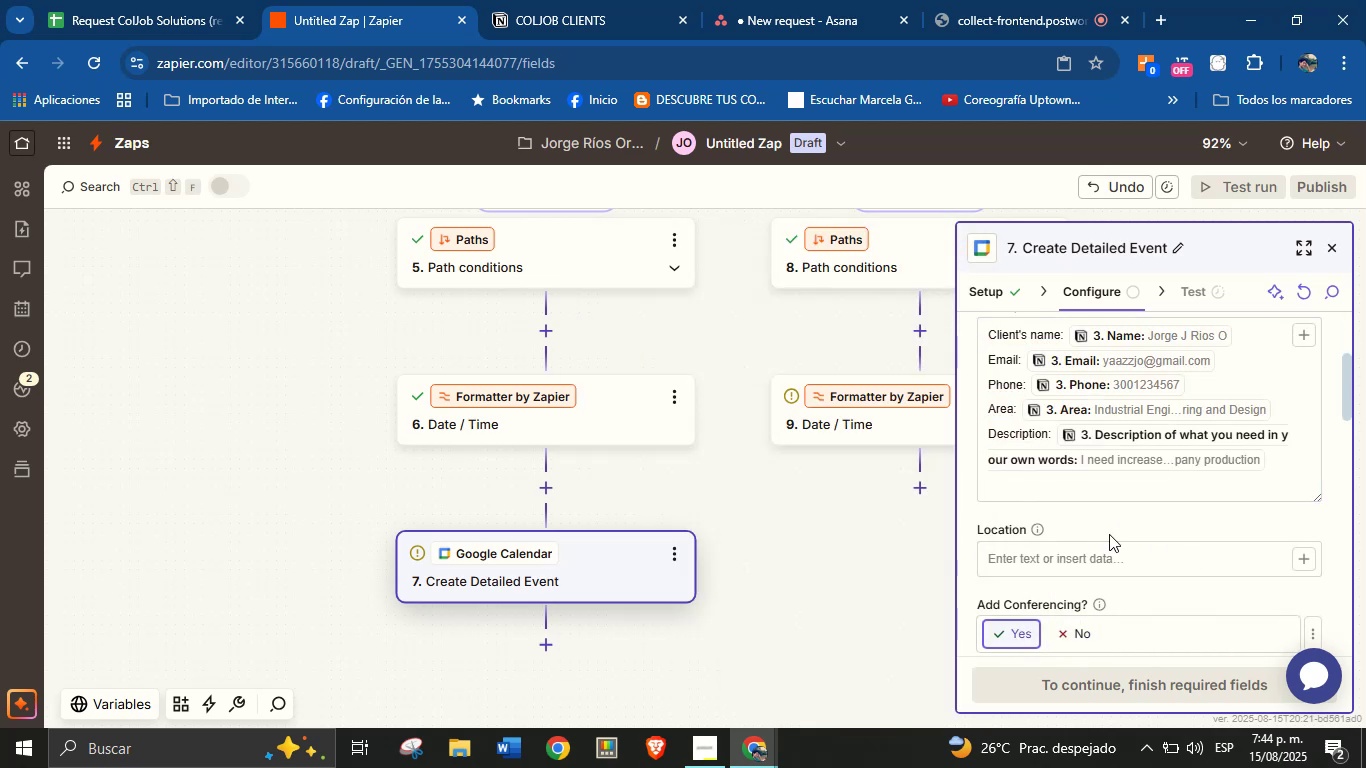 
scroll: coordinate [1109, 534], scroll_direction: down, amount: 2.0
 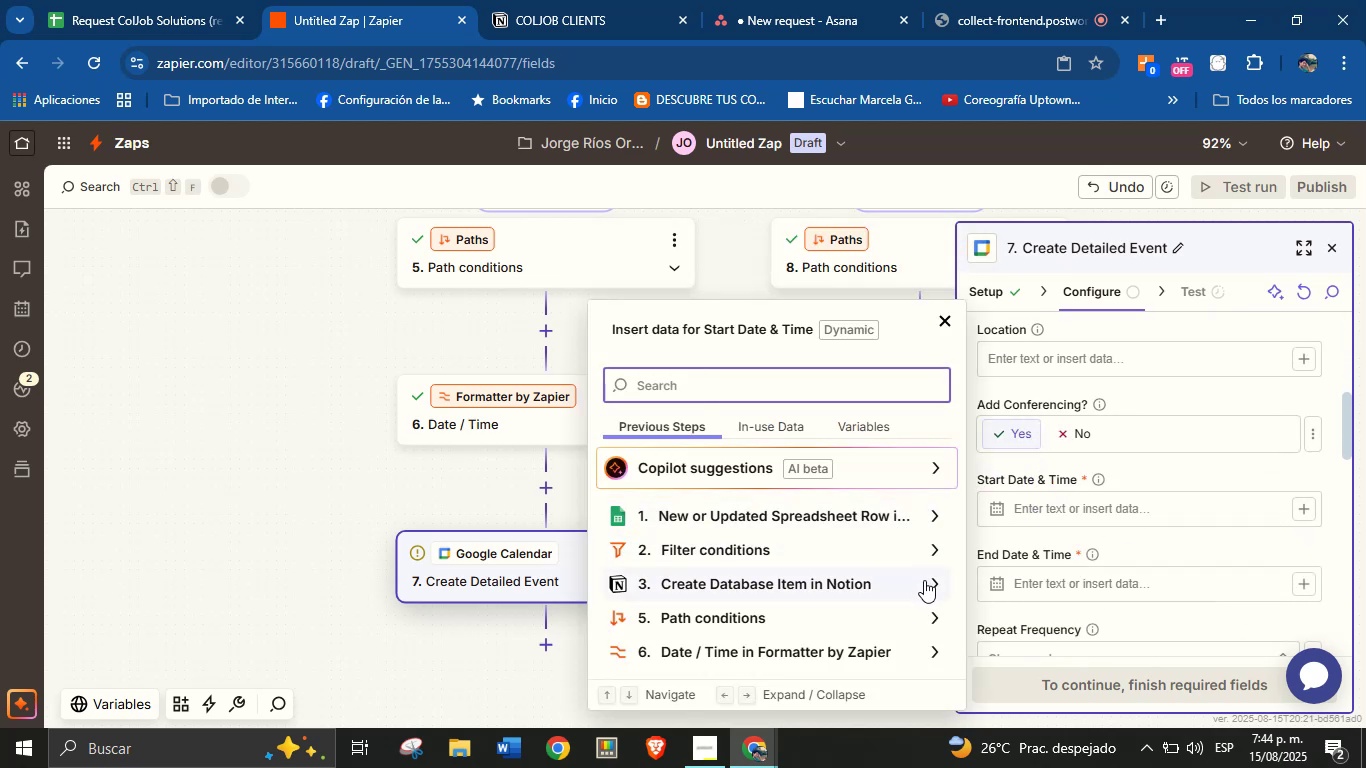 
wait(5.45)
 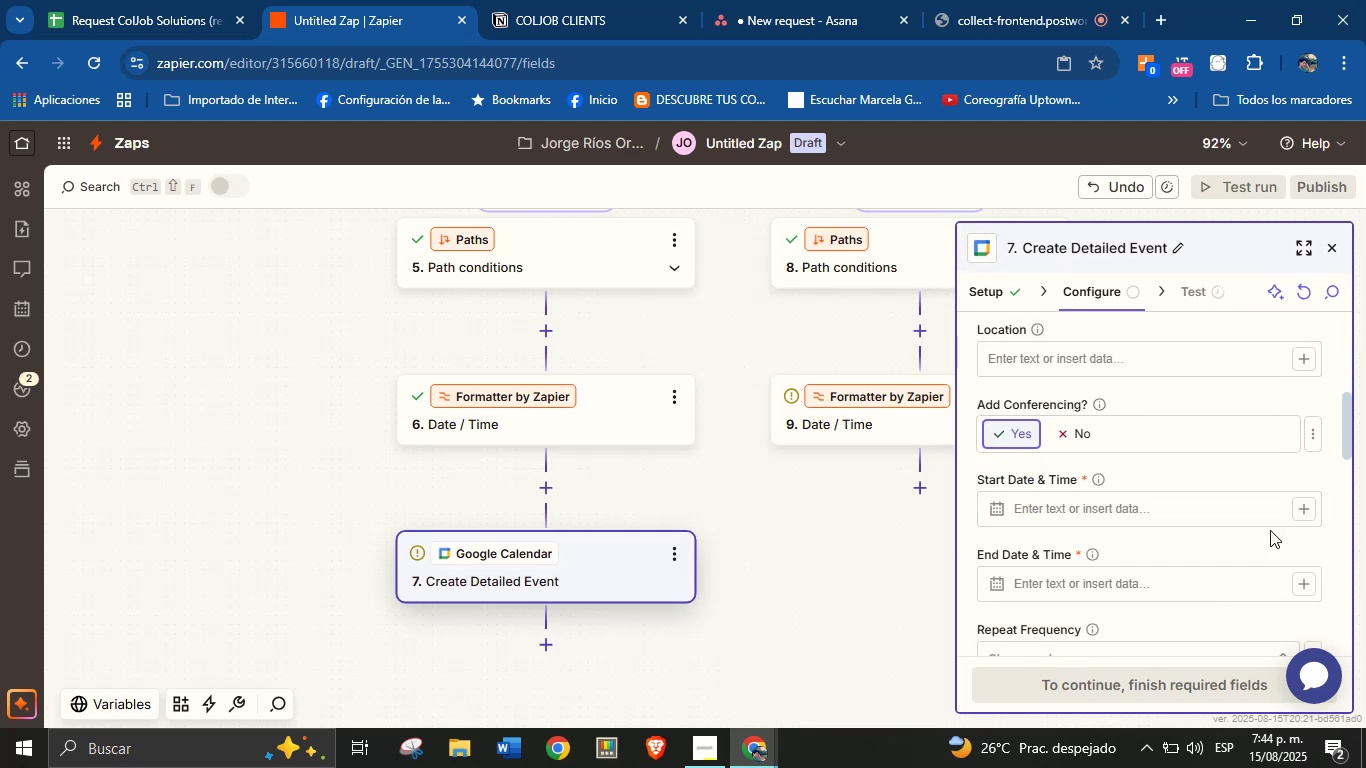 
scroll: coordinate [842, 521], scroll_direction: down, amount: 2.0
 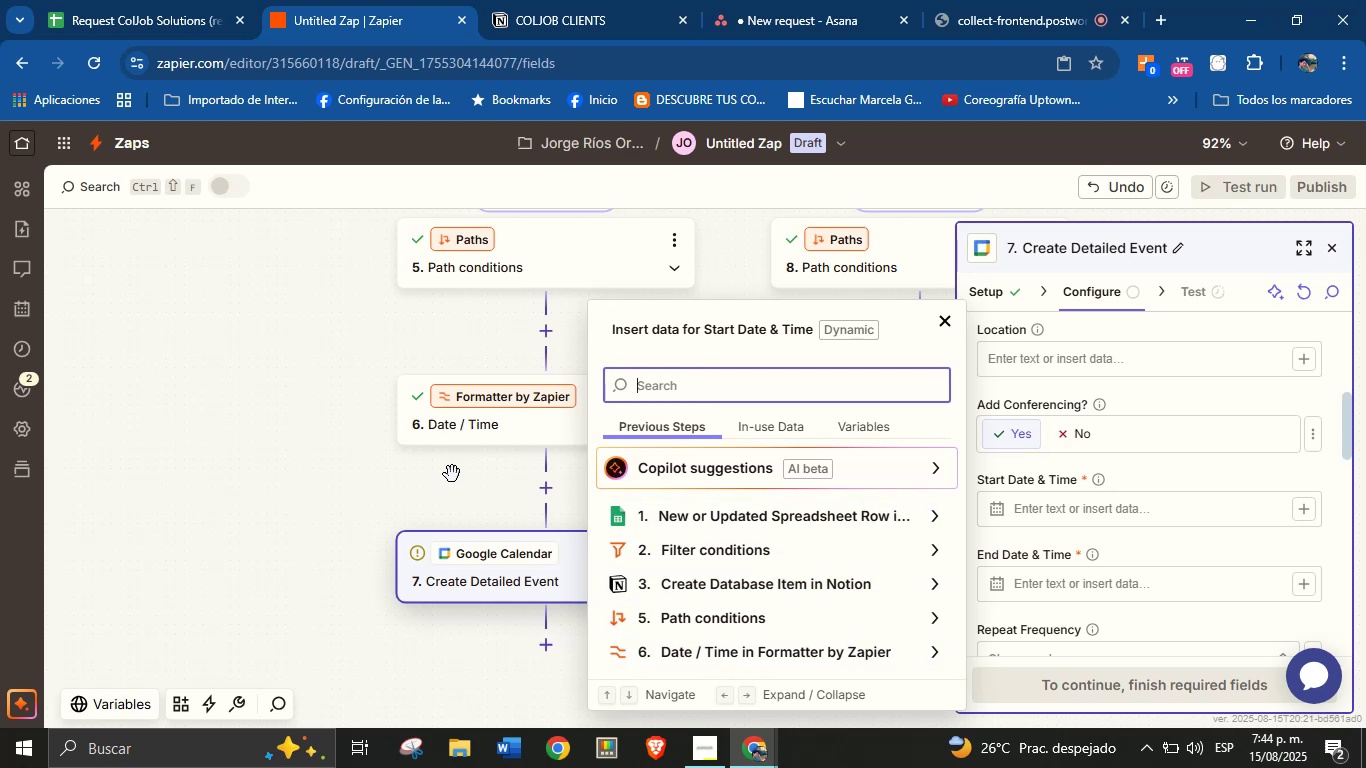 
left_click([452, 474])
 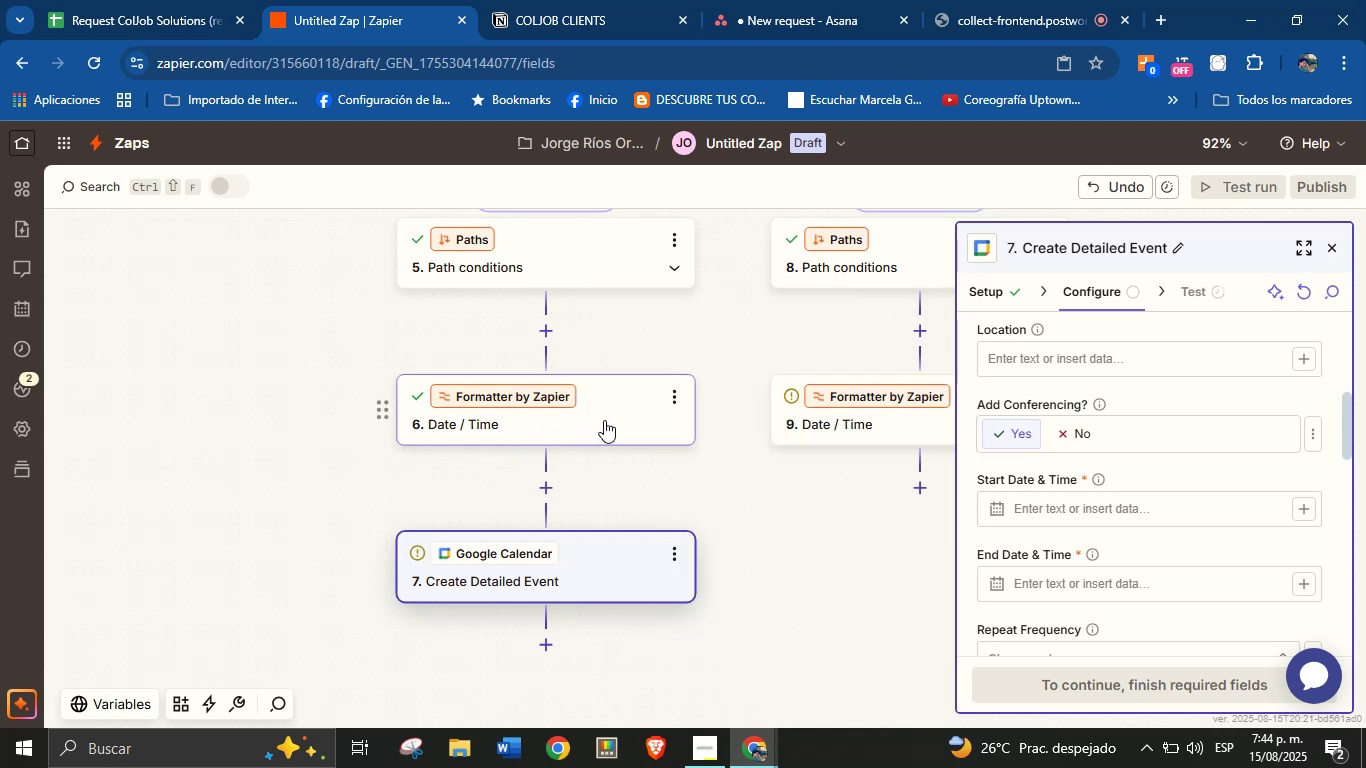 
left_click([602, 409])
 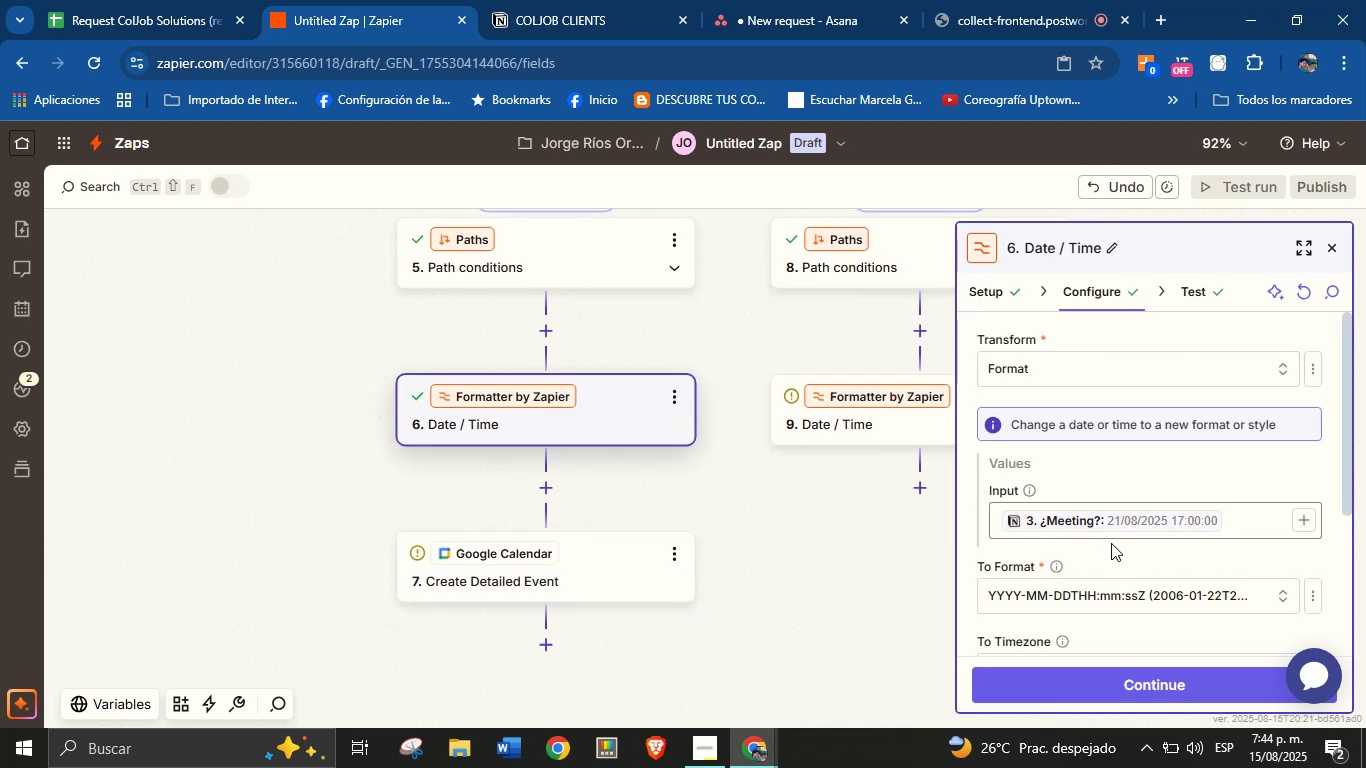 
scroll: coordinate [1127, 548], scroll_direction: down, amount: 2.0
 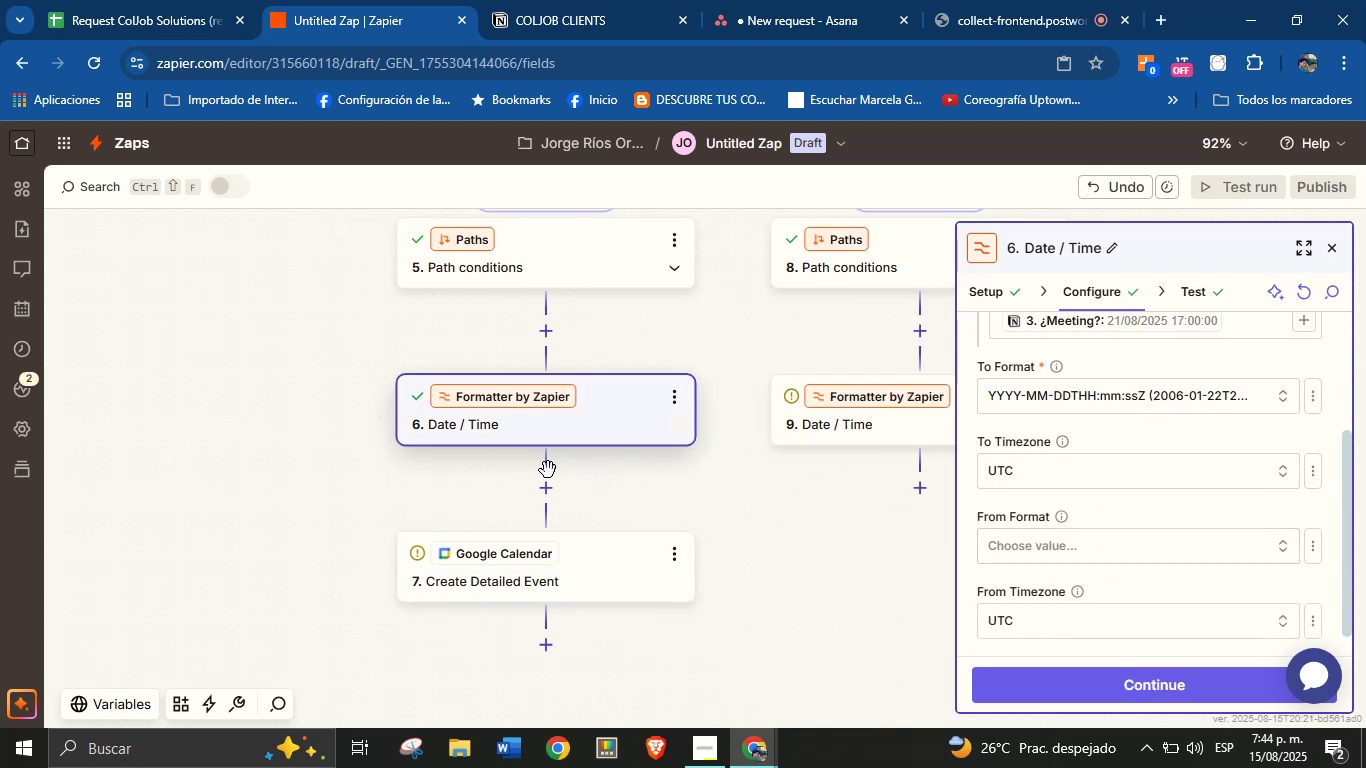 
left_click([545, 487])
 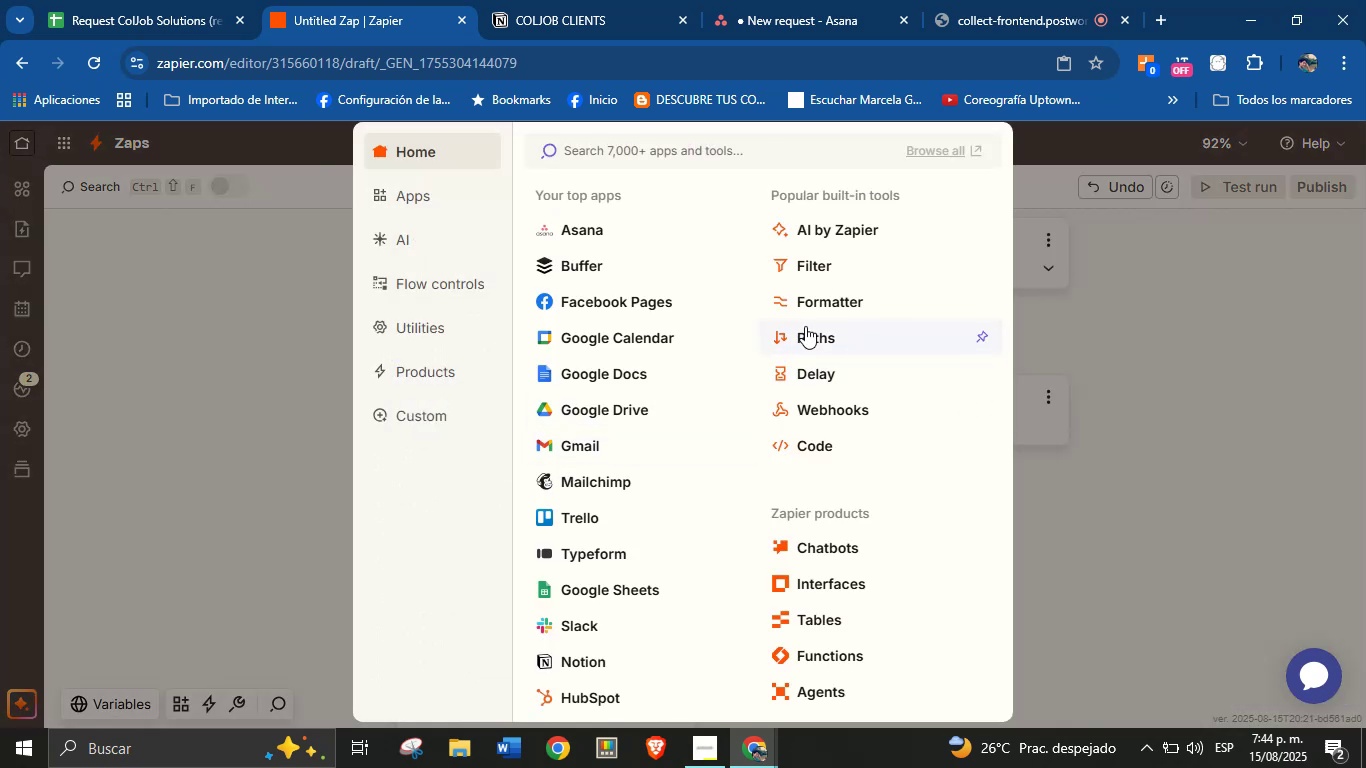 
left_click([815, 306])
 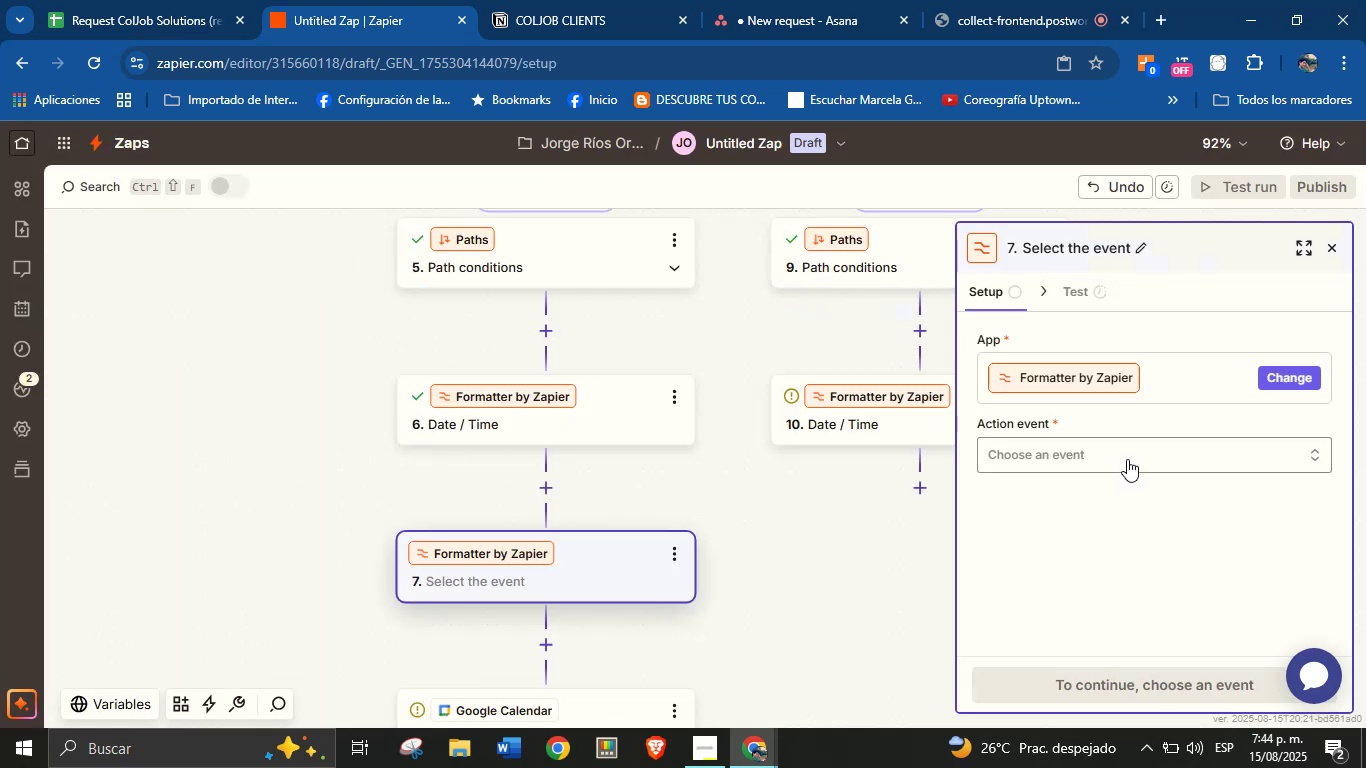 
left_click([1127, 459])
 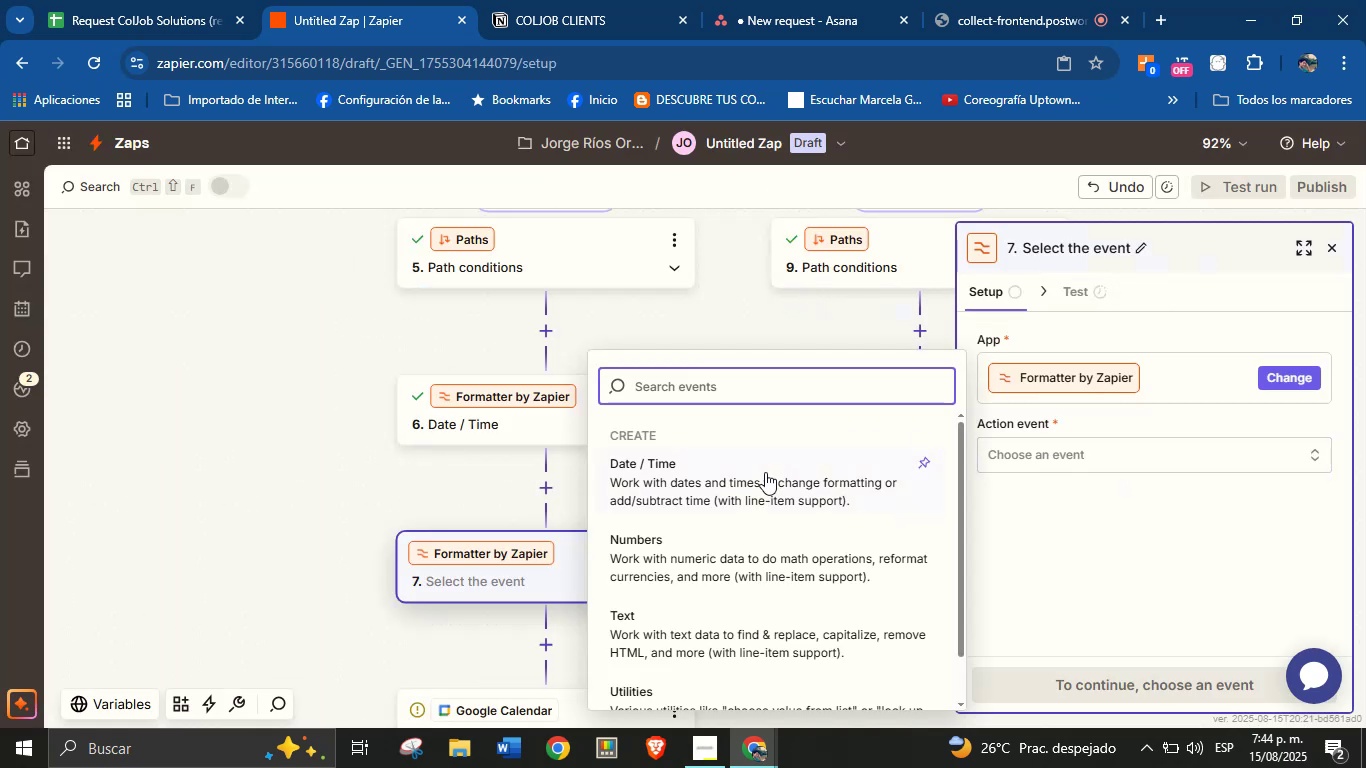 
left_click([765, 472])
 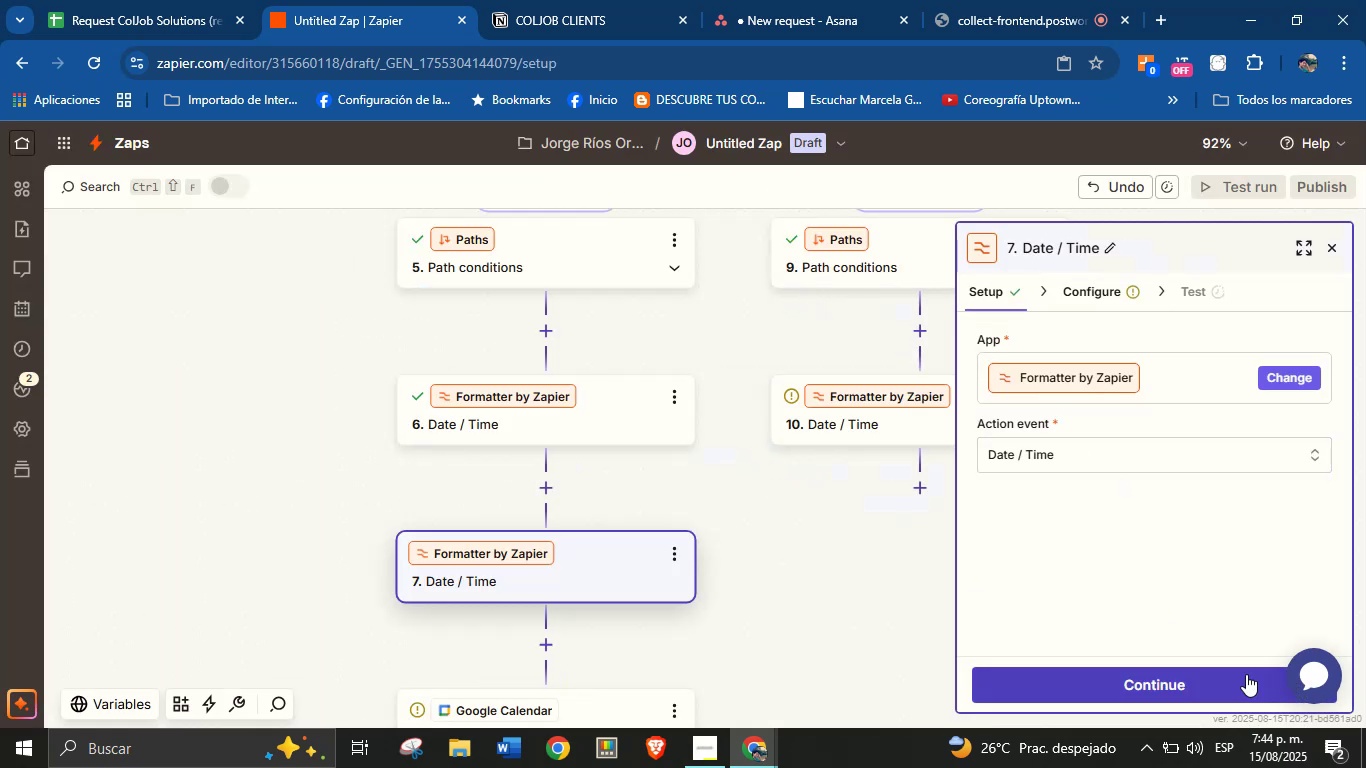 
left_click([1222, 674])
 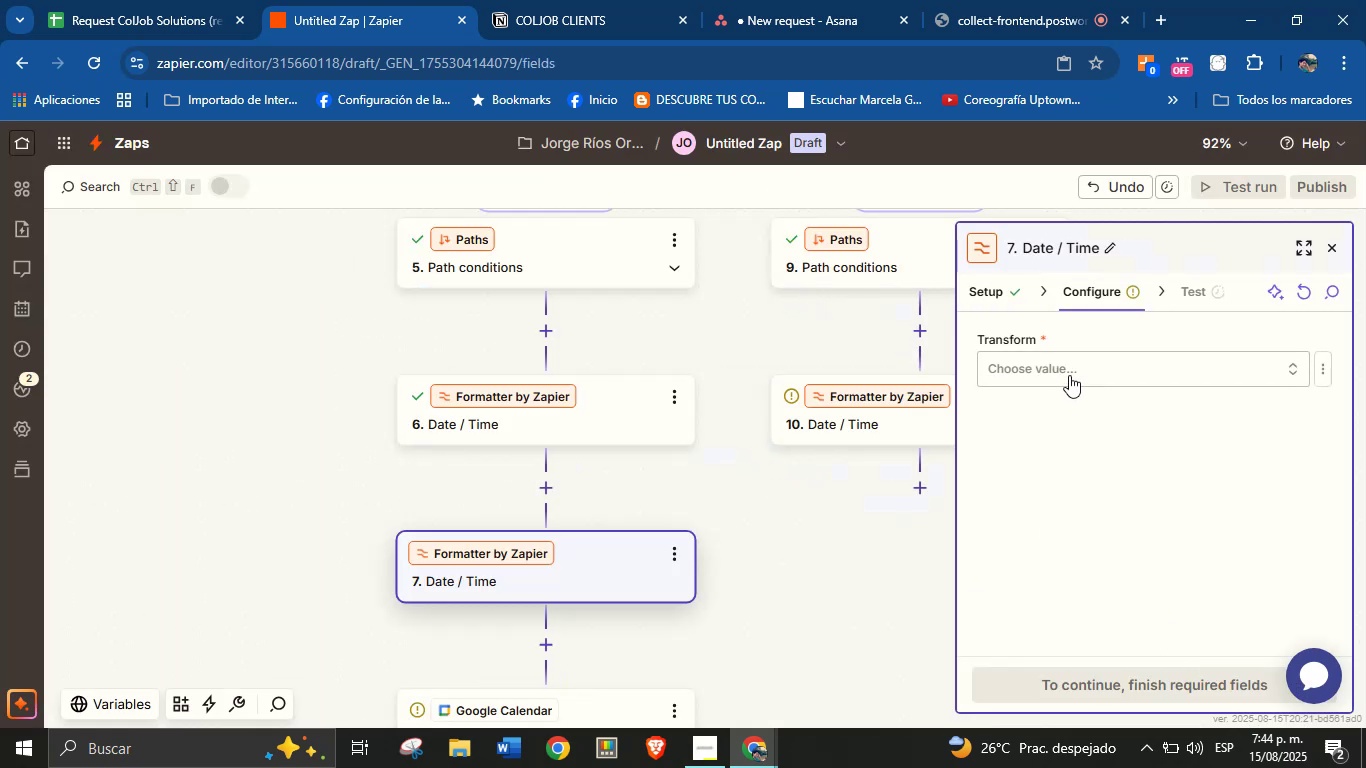 
left_click([1069, 375])
 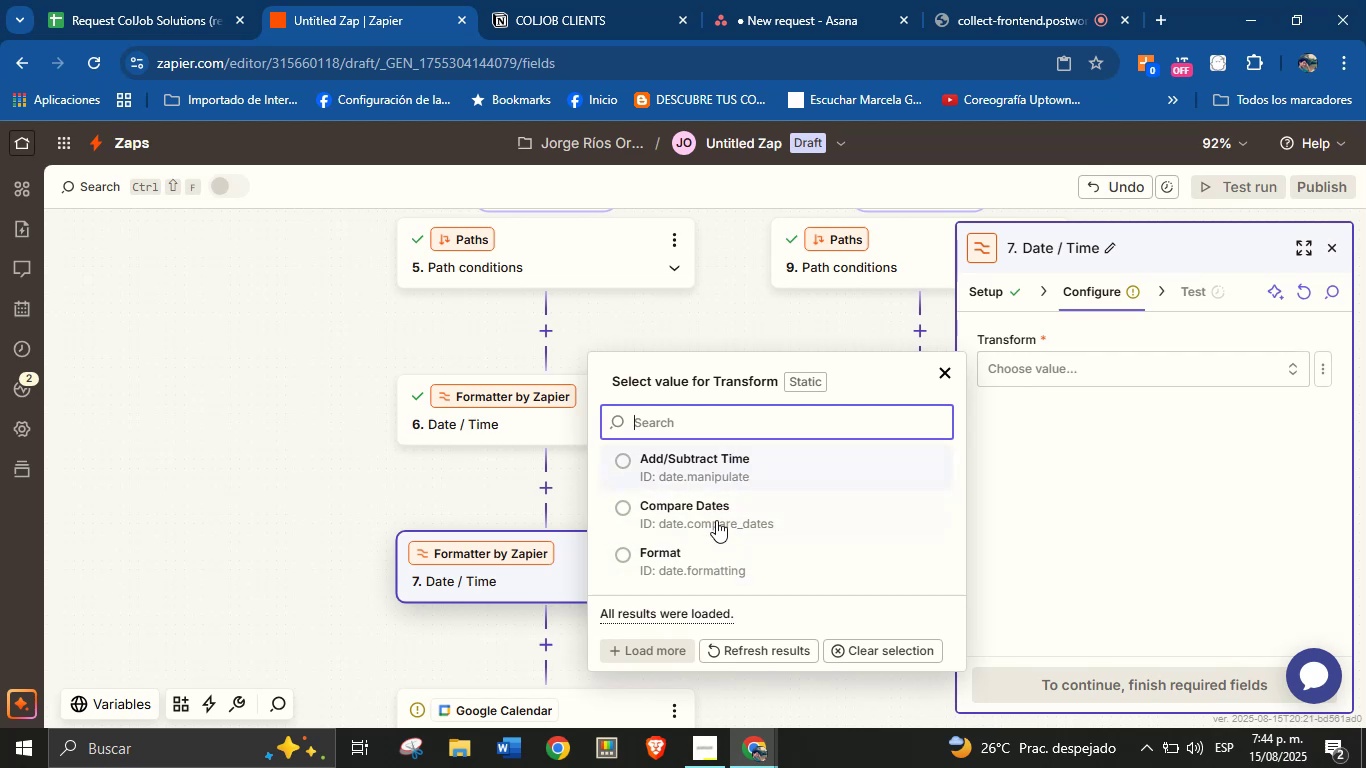 
wait(5.66)
 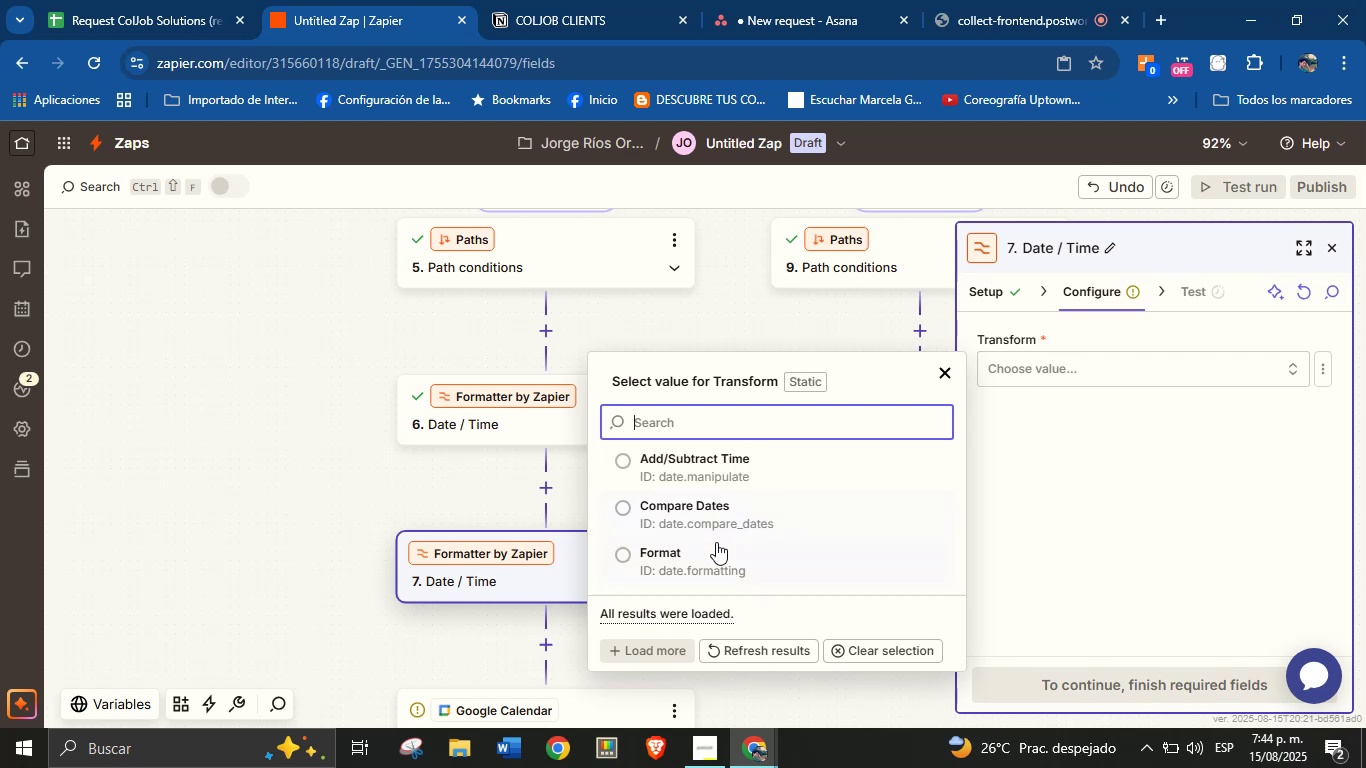 
left_click([710, 458])
 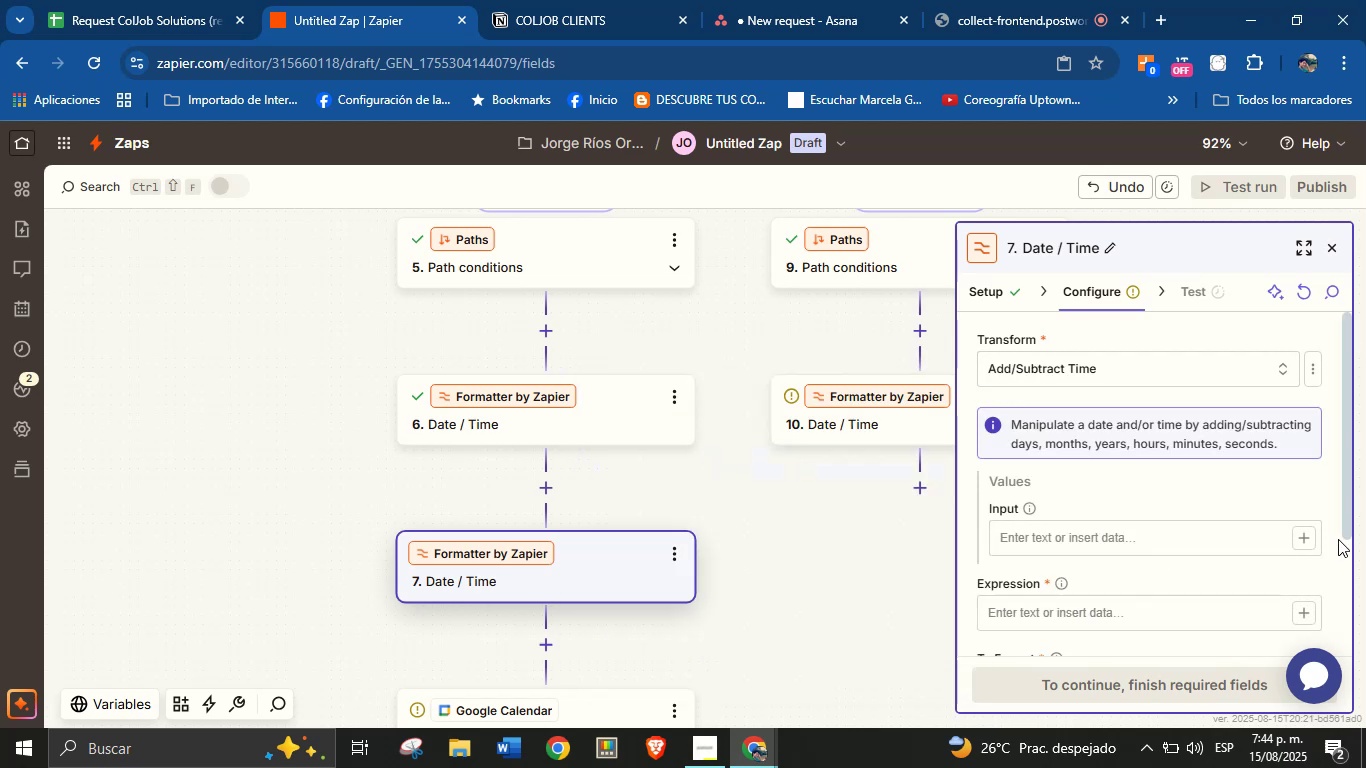 
left_click([1308, 534])
 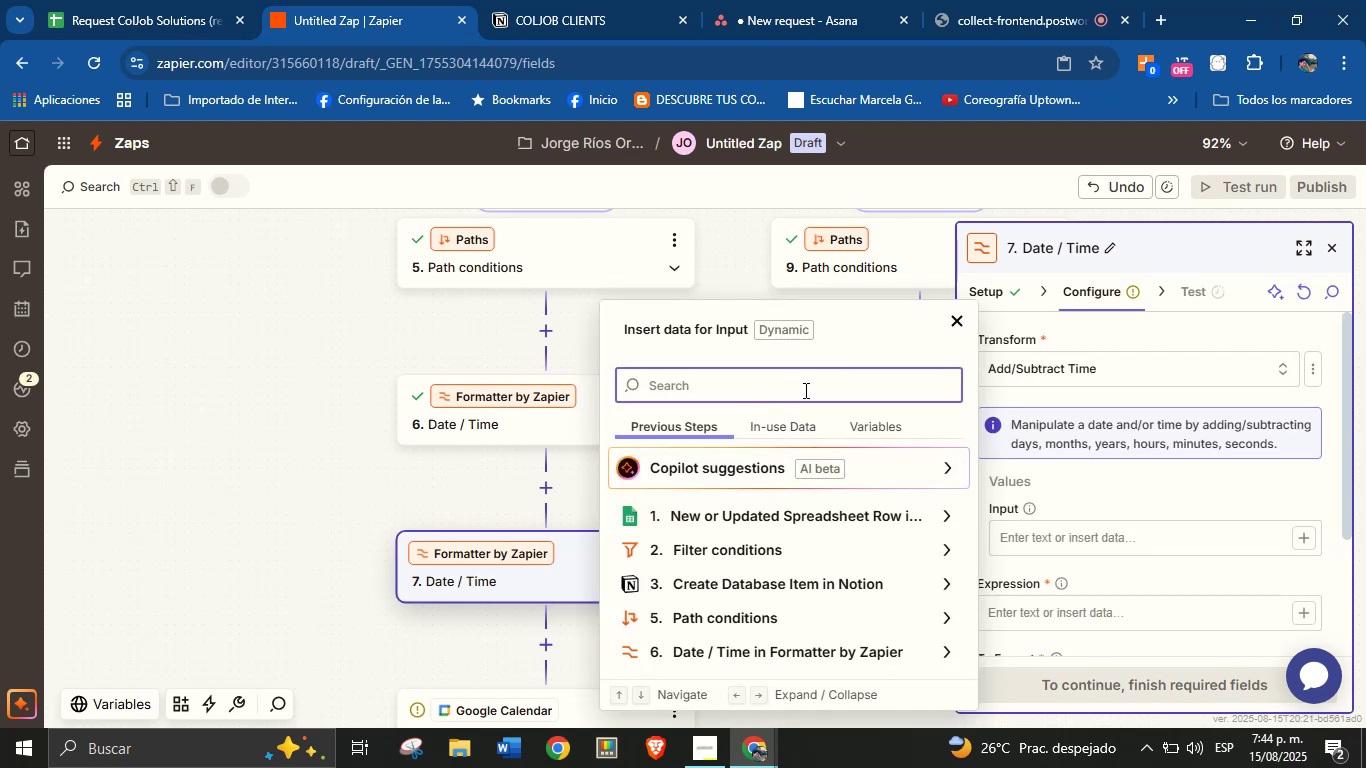 
type(meet)
 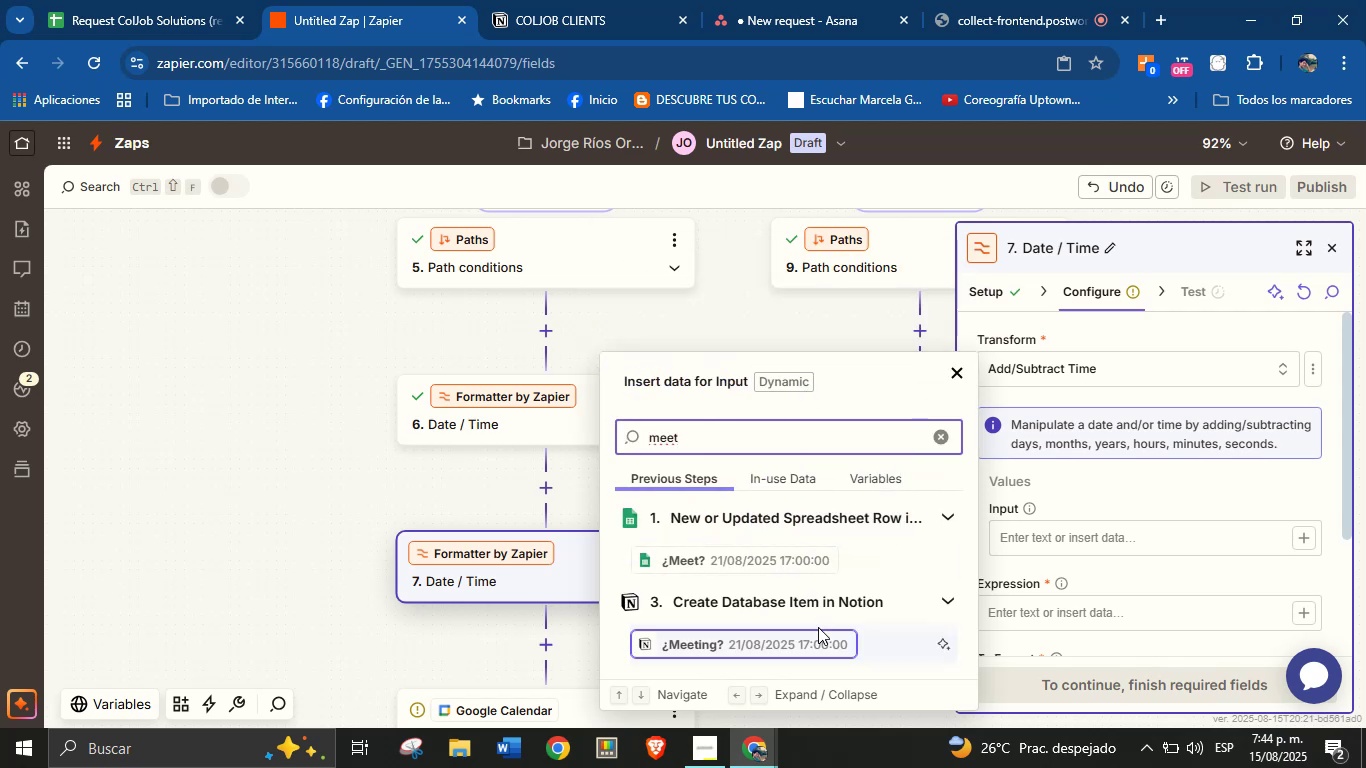 
left_click([818, 630])
 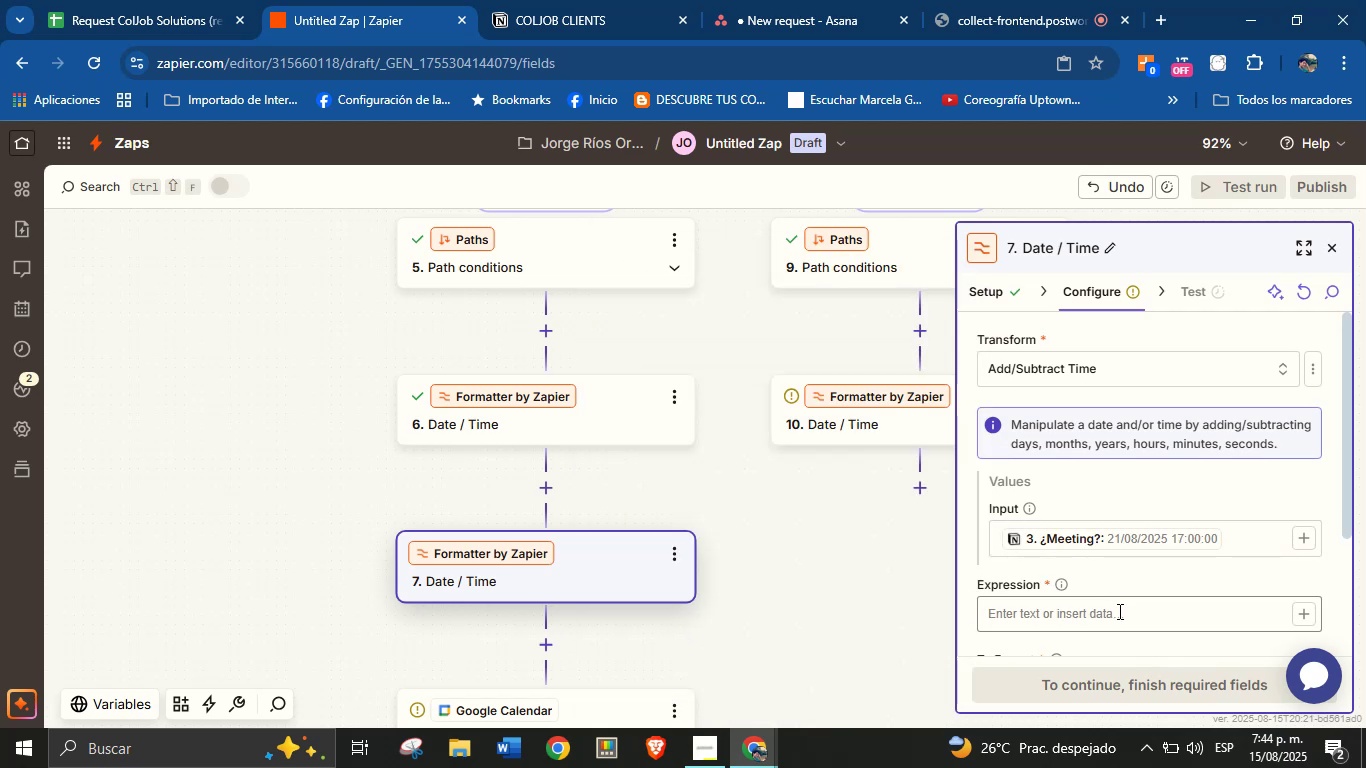 
double_click([1118, 611])
 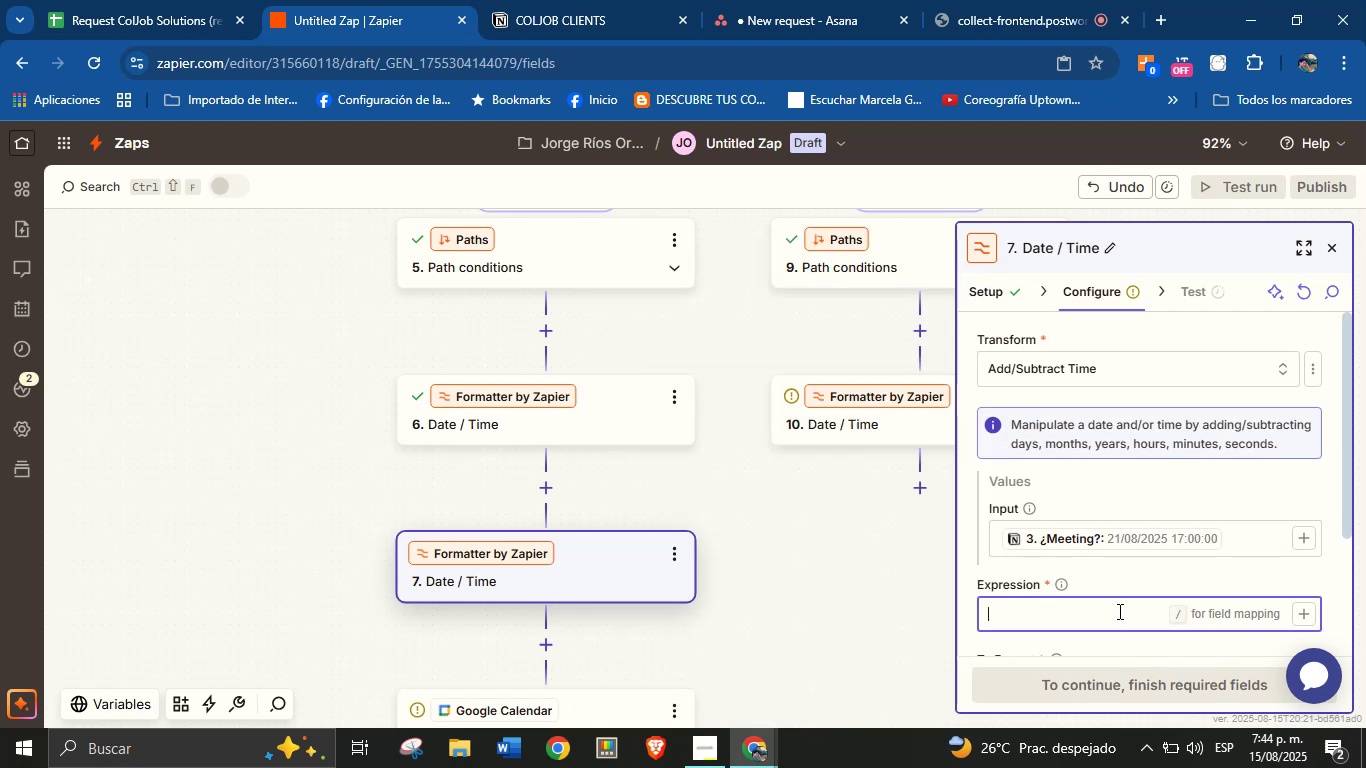 
type(=1 hour)
 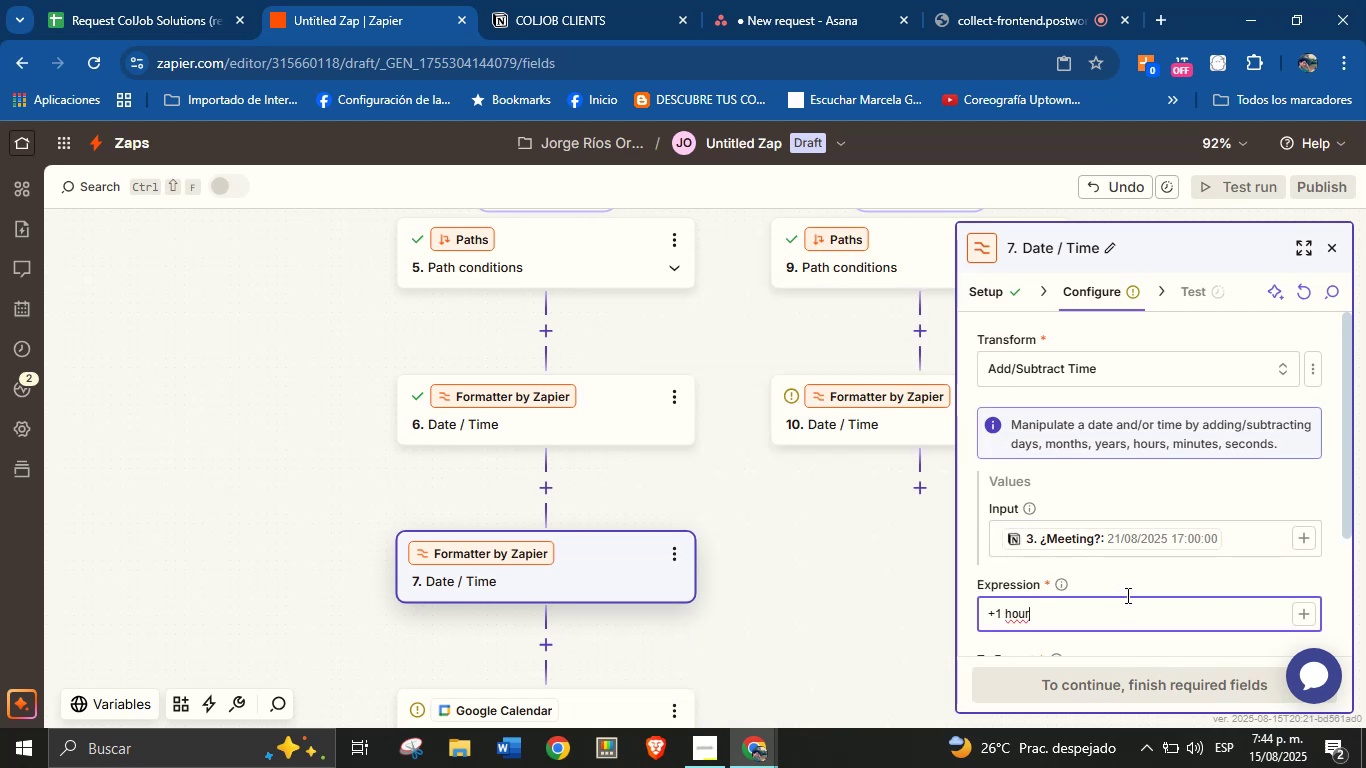 
left_click([1130, 585])
 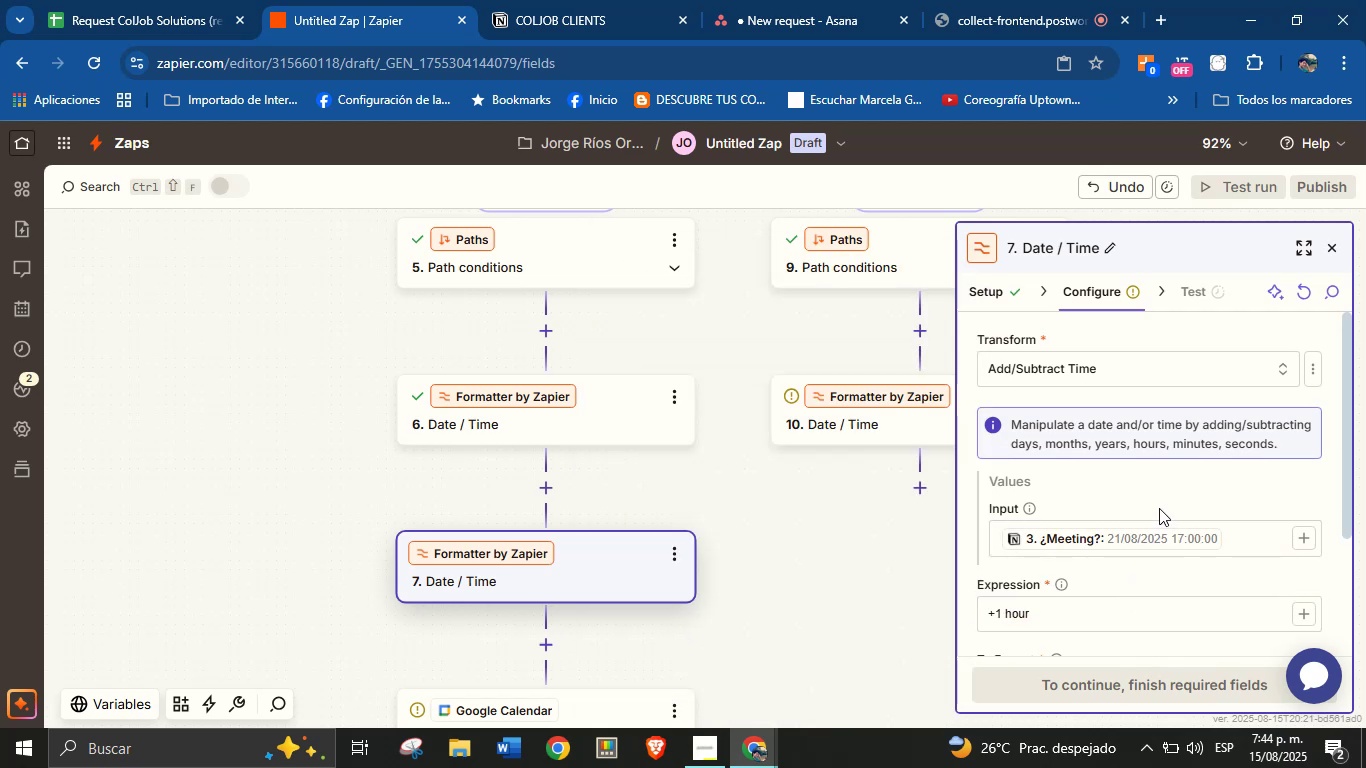 
scroll: coordinate [1159, 508], scroll_direction: down, amount: 1.0
 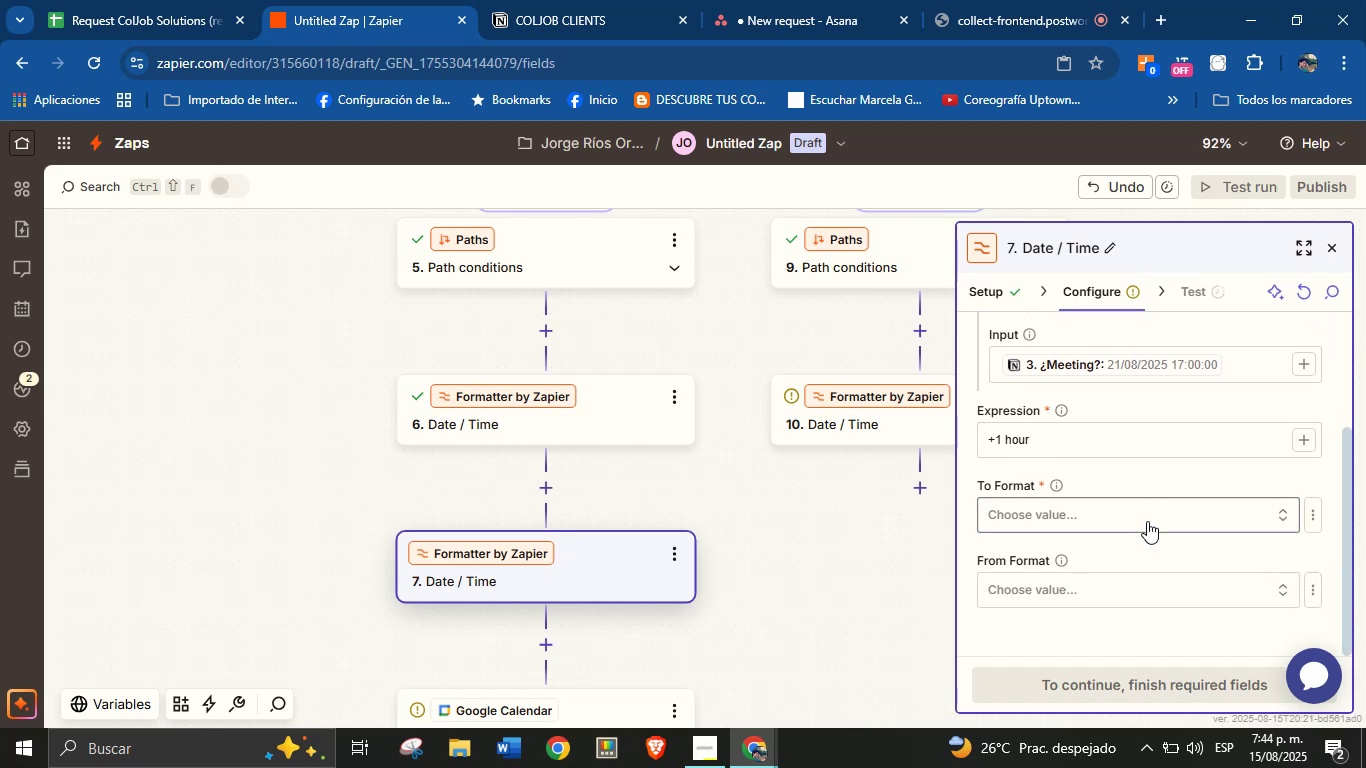 
left_click([1147, 521])
 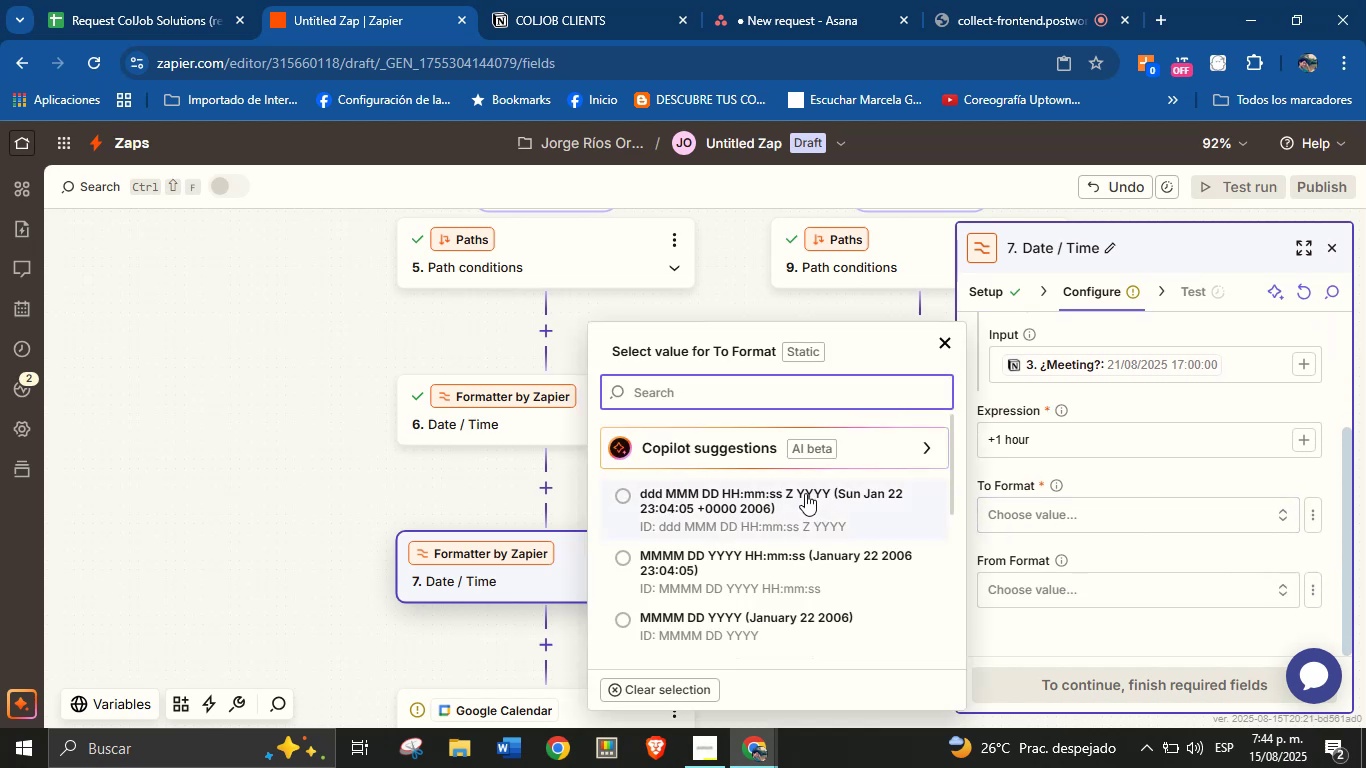 
scroll: coordinate [805, 493], scroll_direction: down, amount: 2.0
 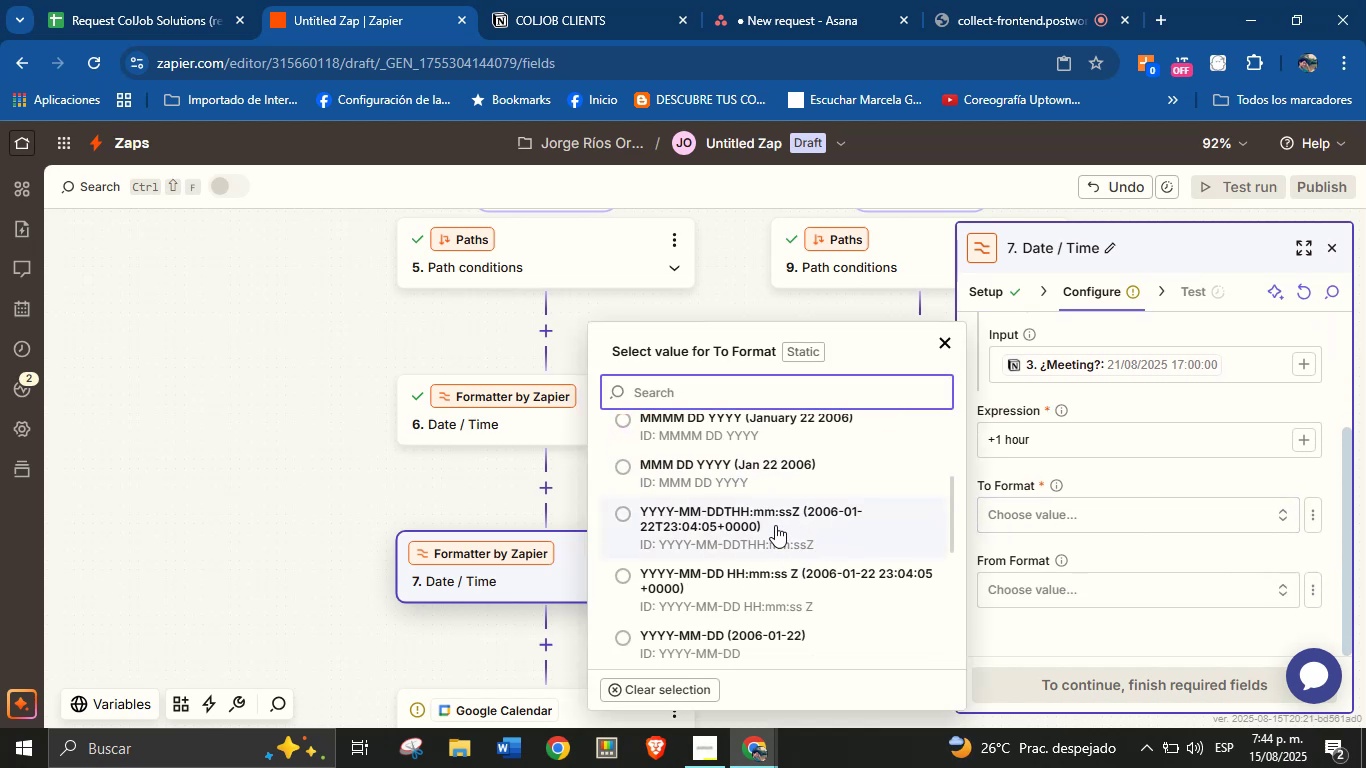 
left_click([775, 525])
 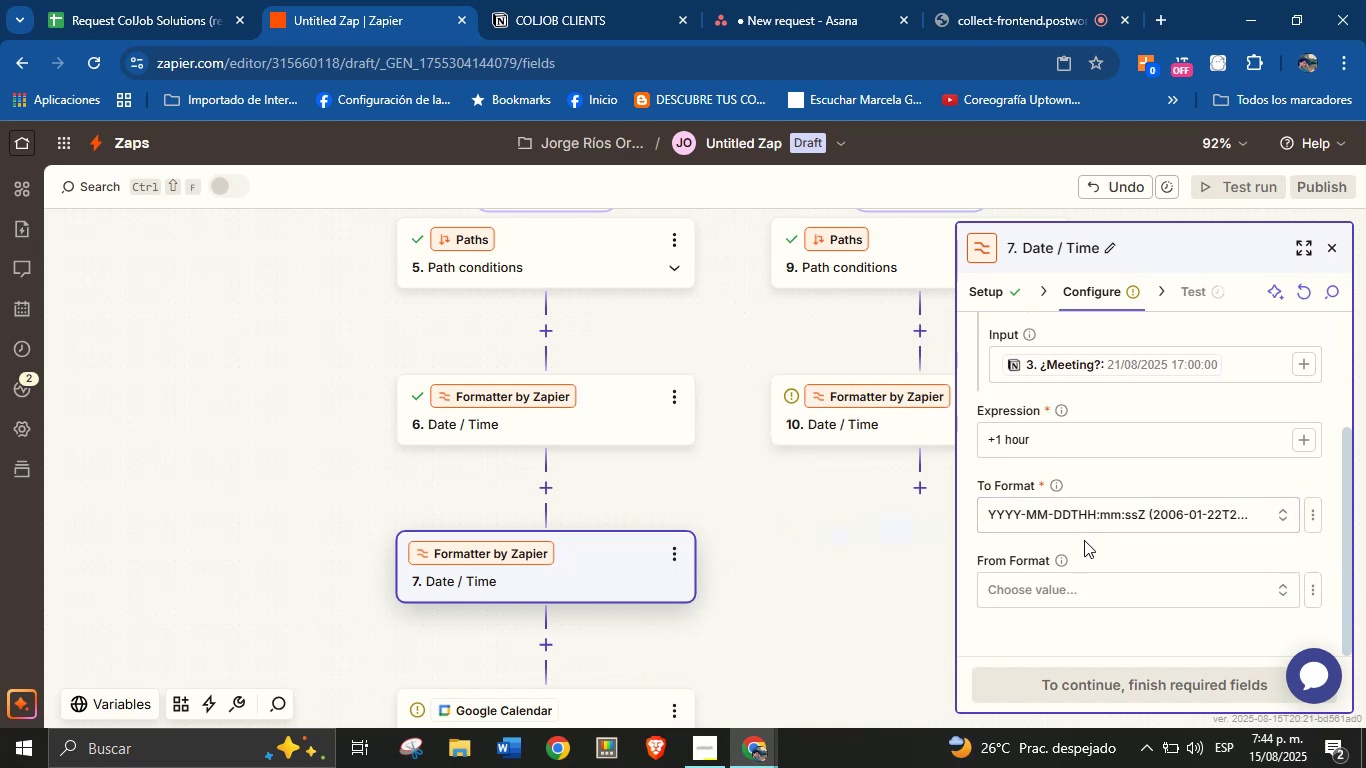 
left_click([1084, 540])
 